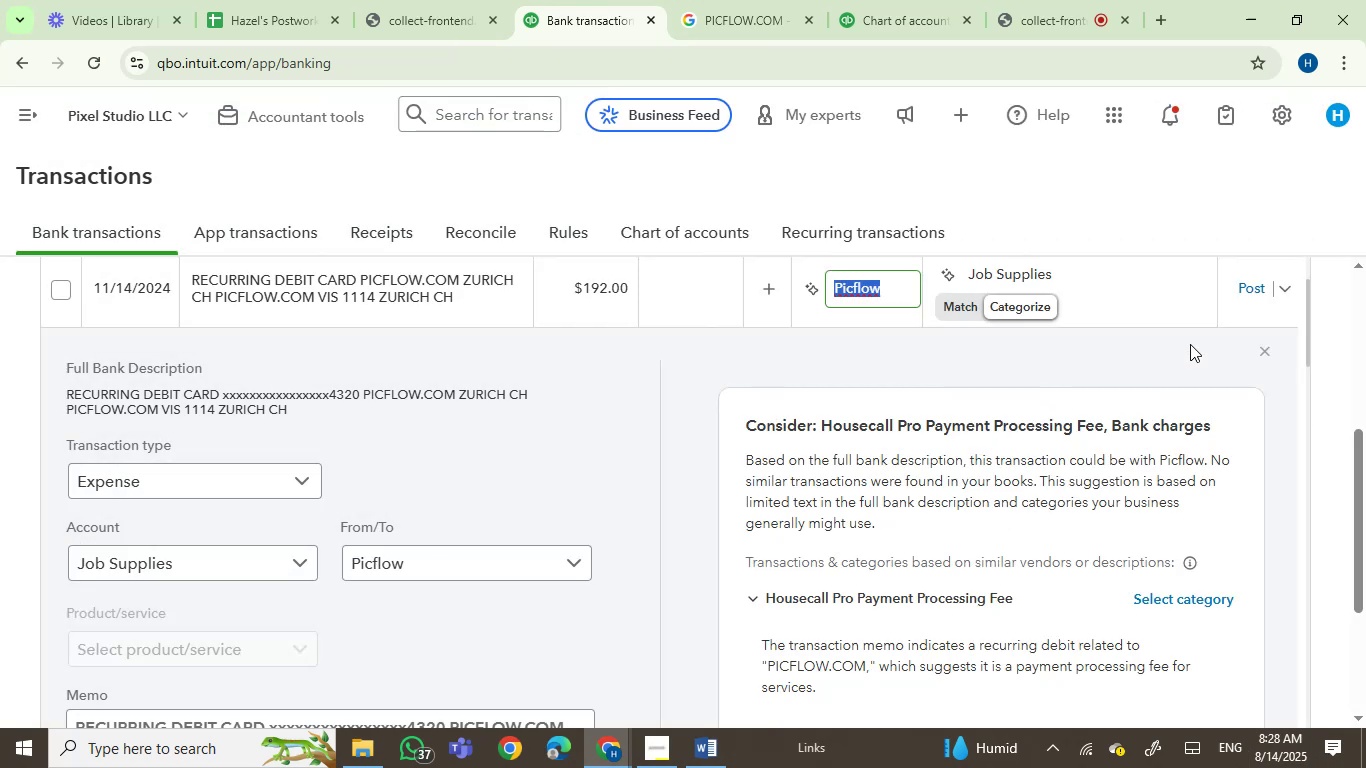 
left_click([1263, 288])
 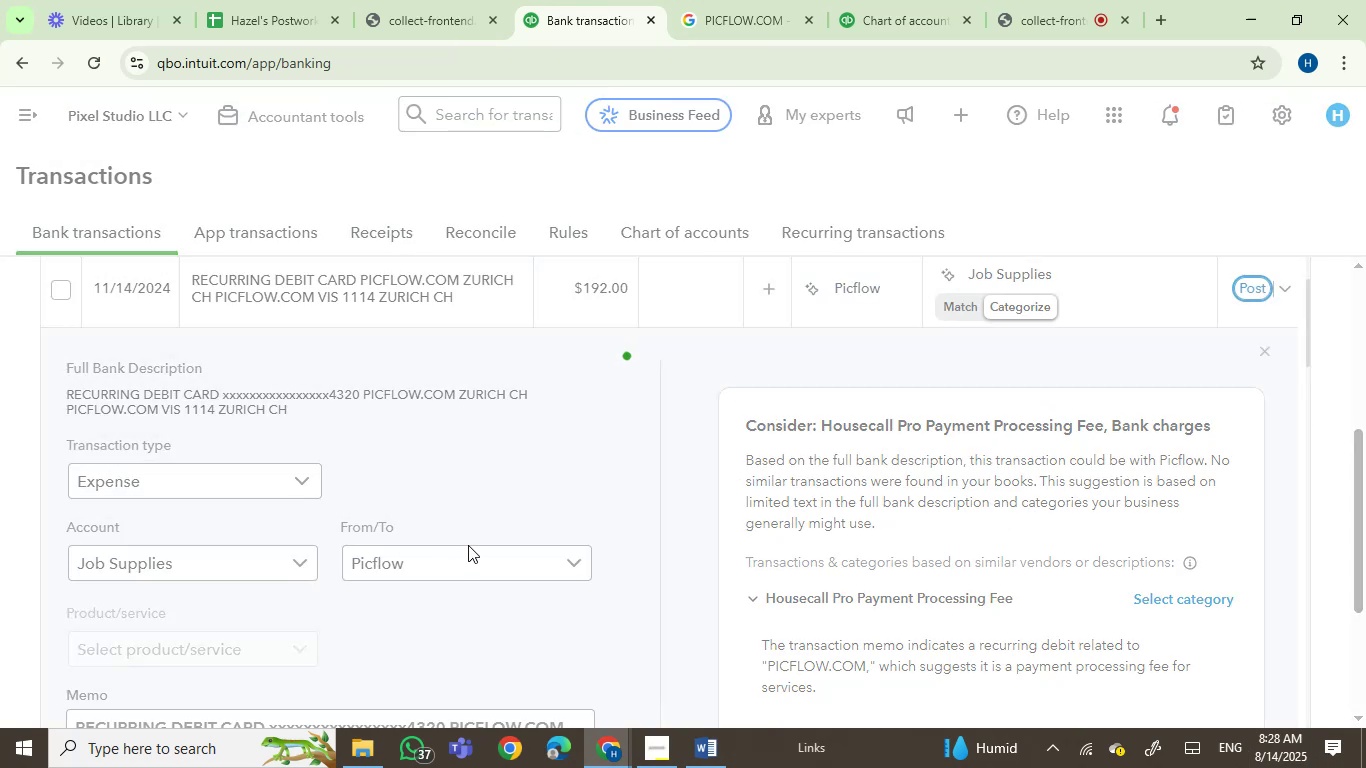 
wait(5.14)
 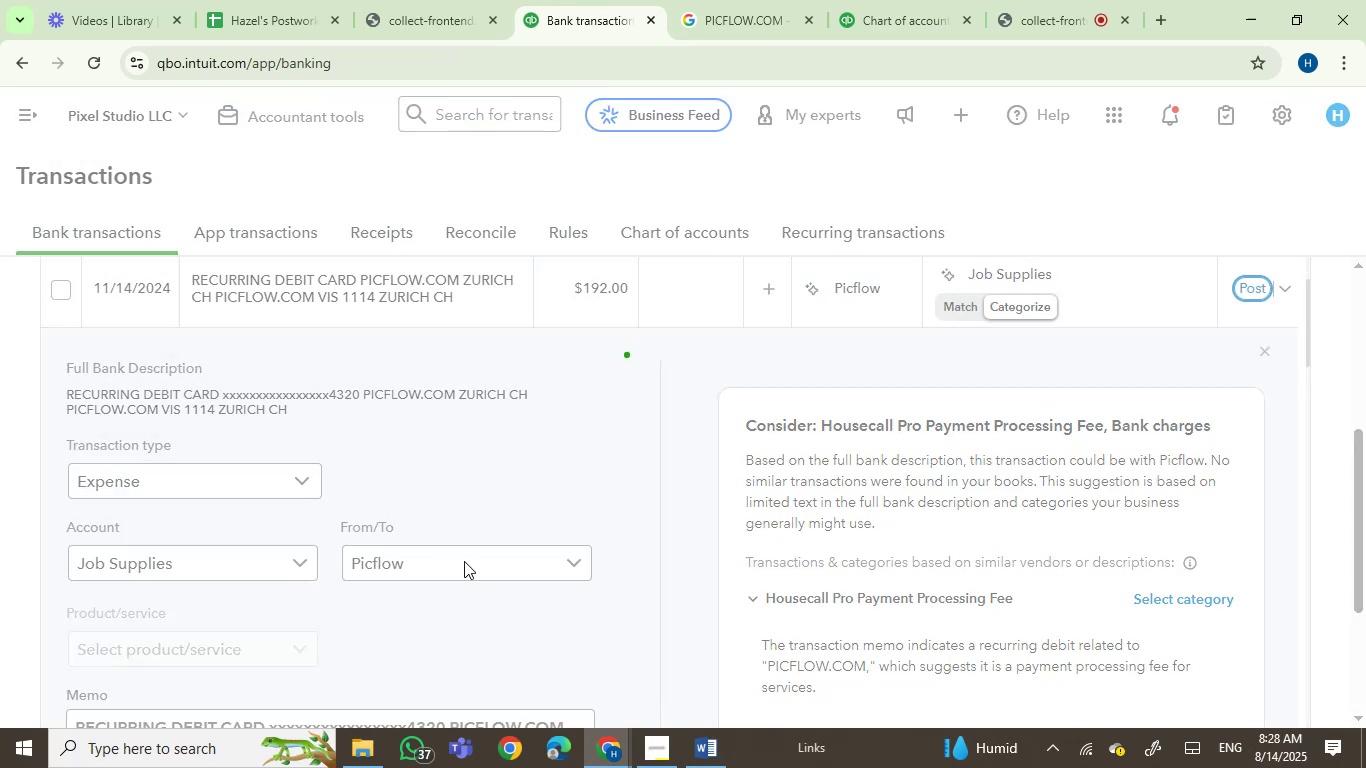 
scroll: coordinate [467, 541], scroll_direction: up, amount: 1.0
 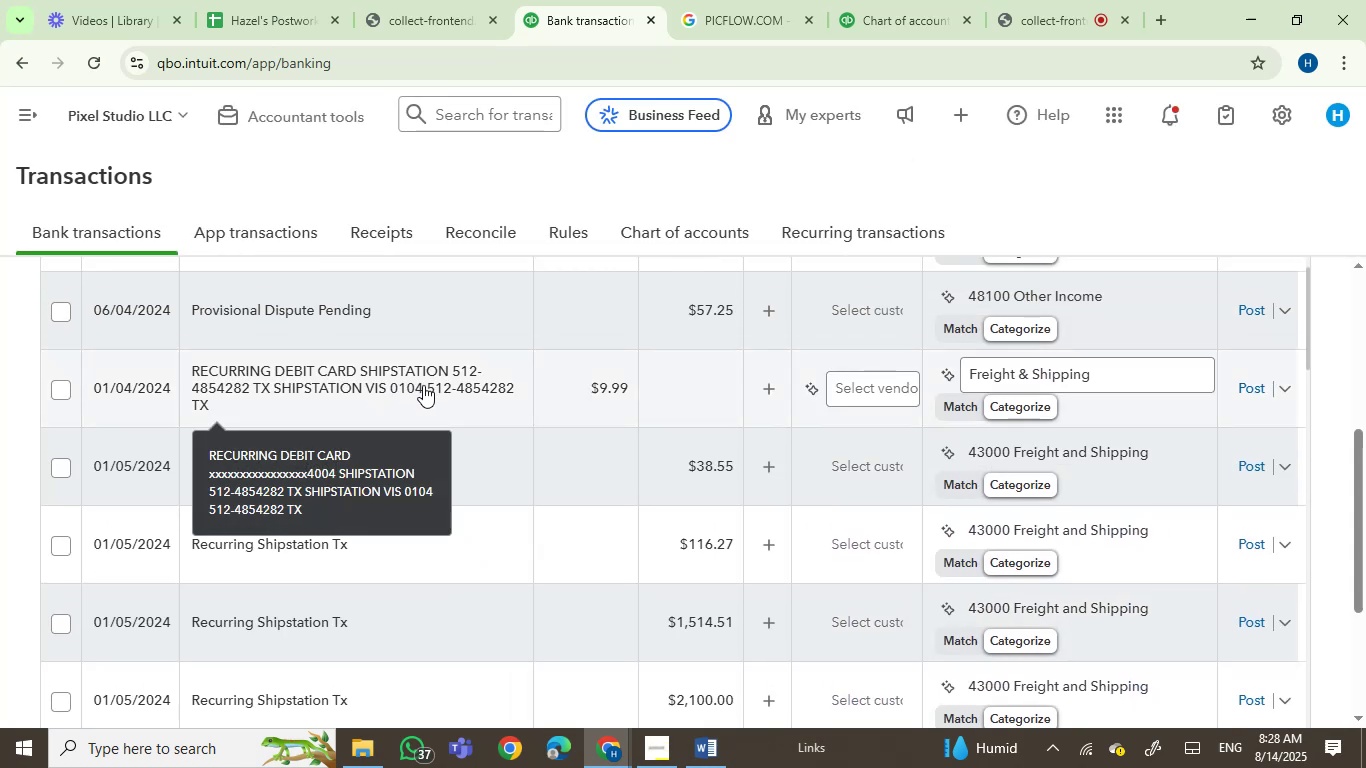 
left_click([998, 375])
 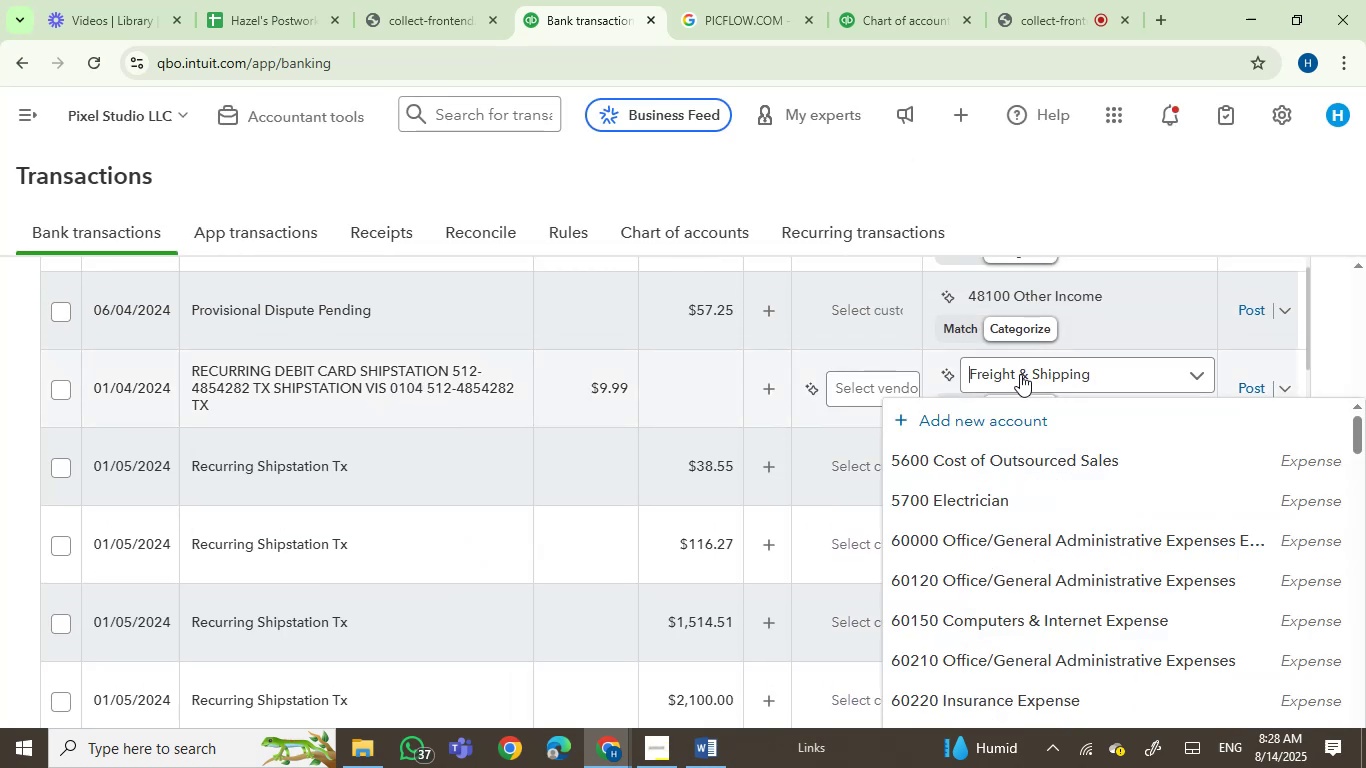 
left_click([1019, 373])
 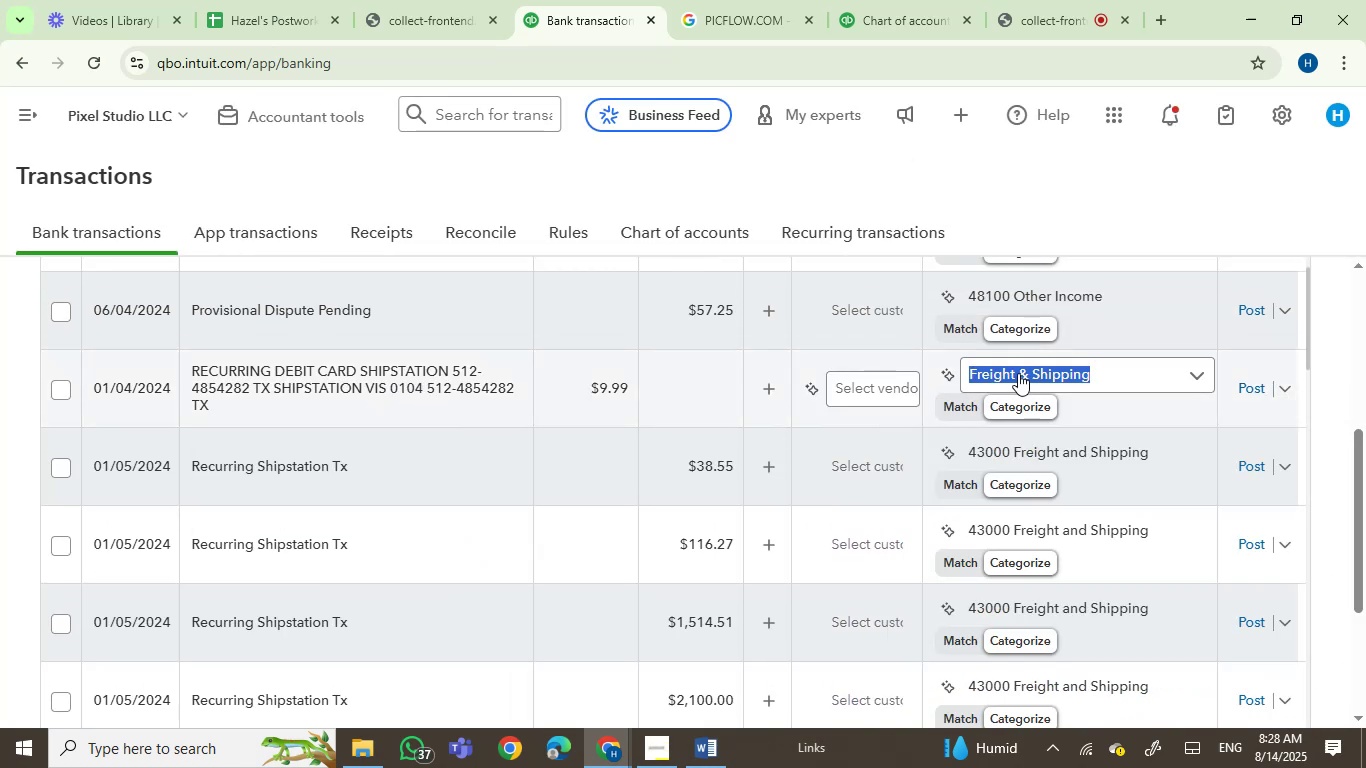 
type(due)
 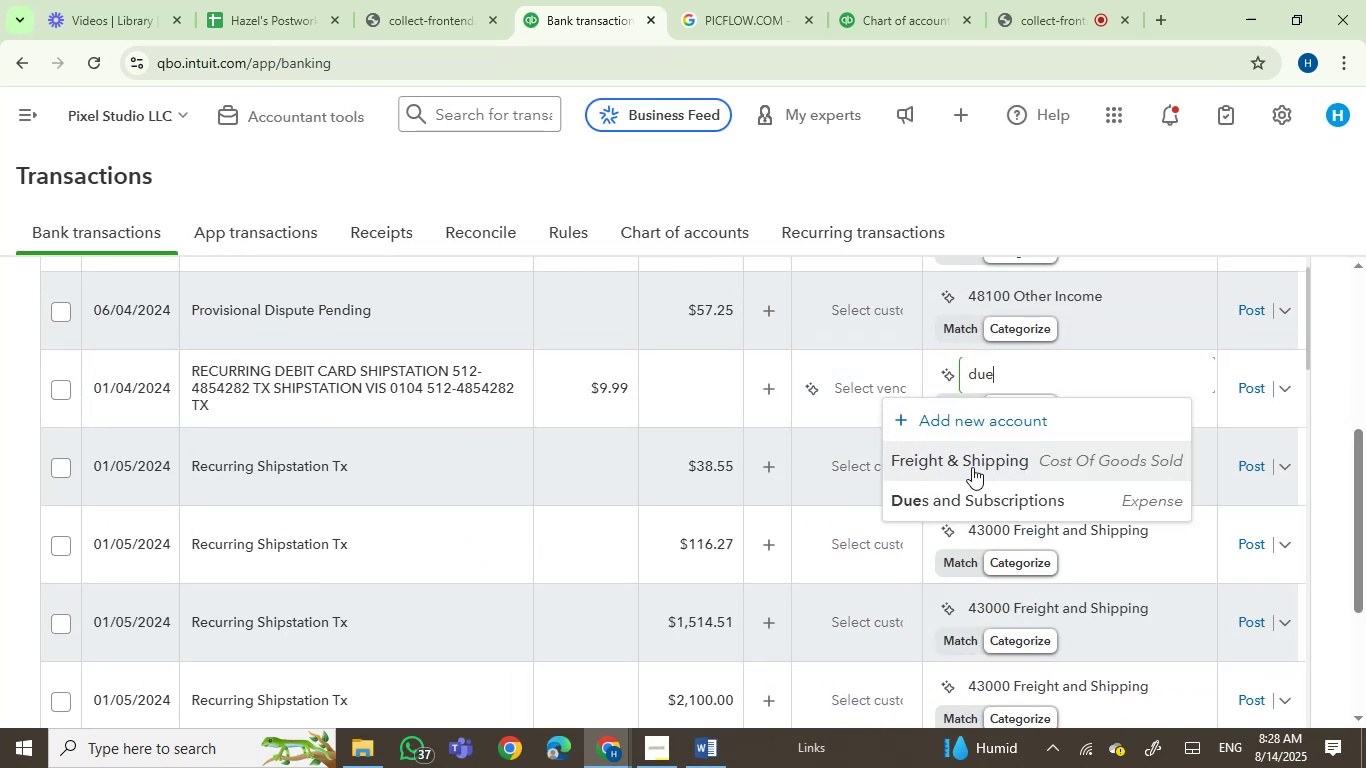 
left_click([971, 501])
 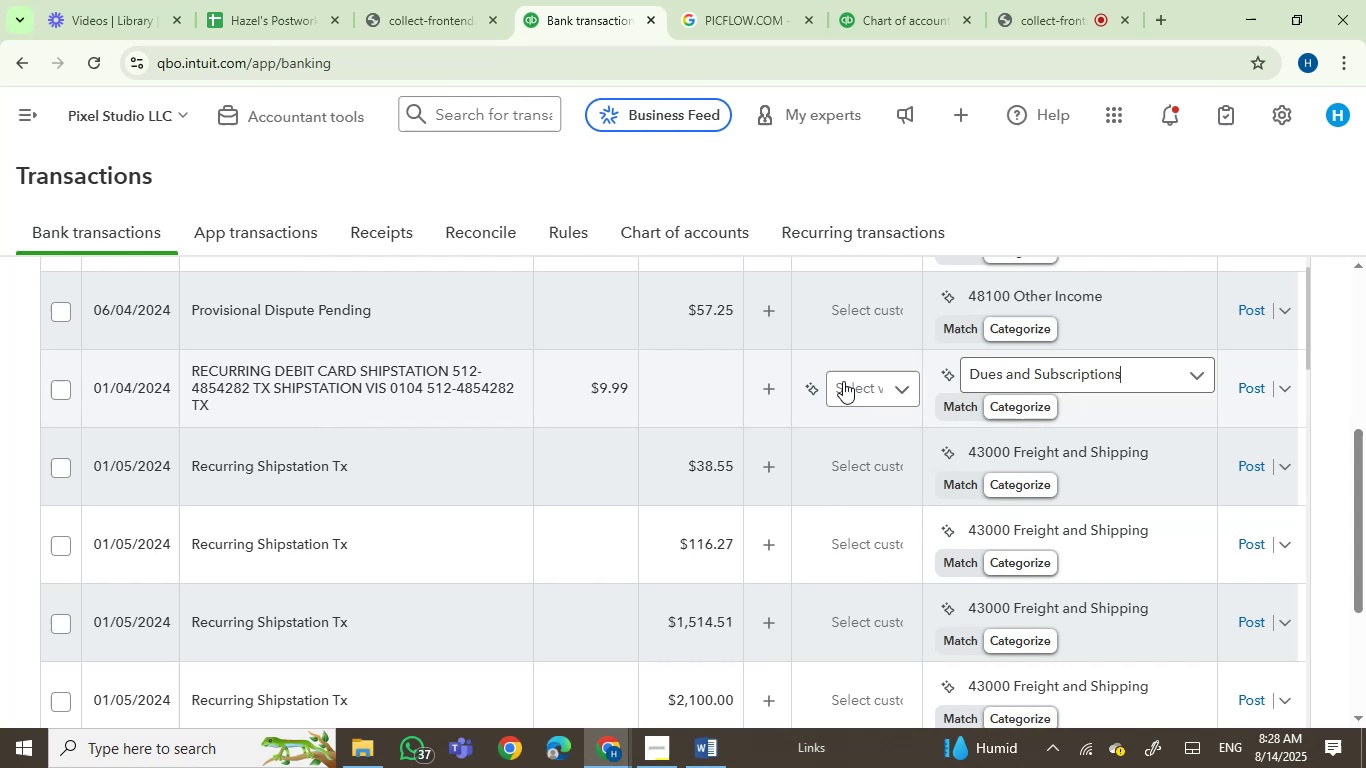 
left_click([841, 384])
 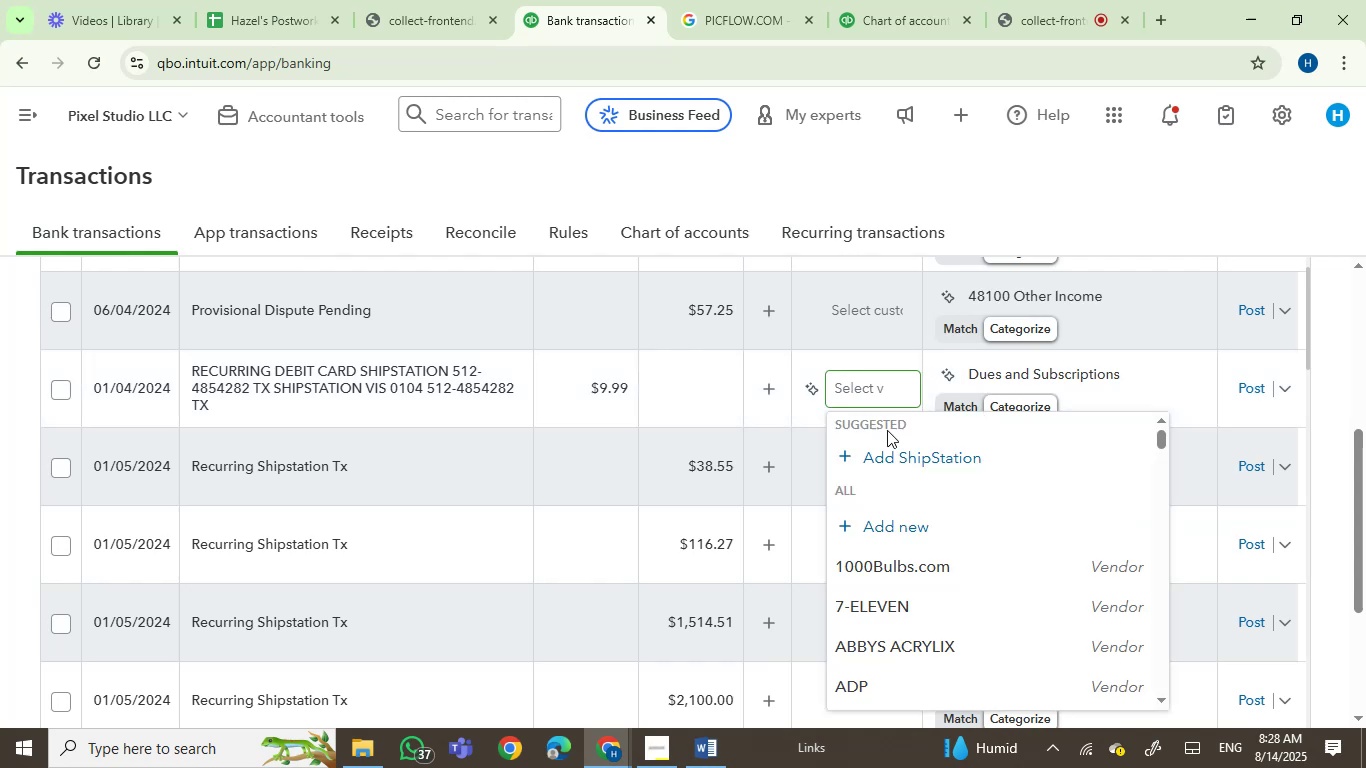 
left_click([936, 456])
 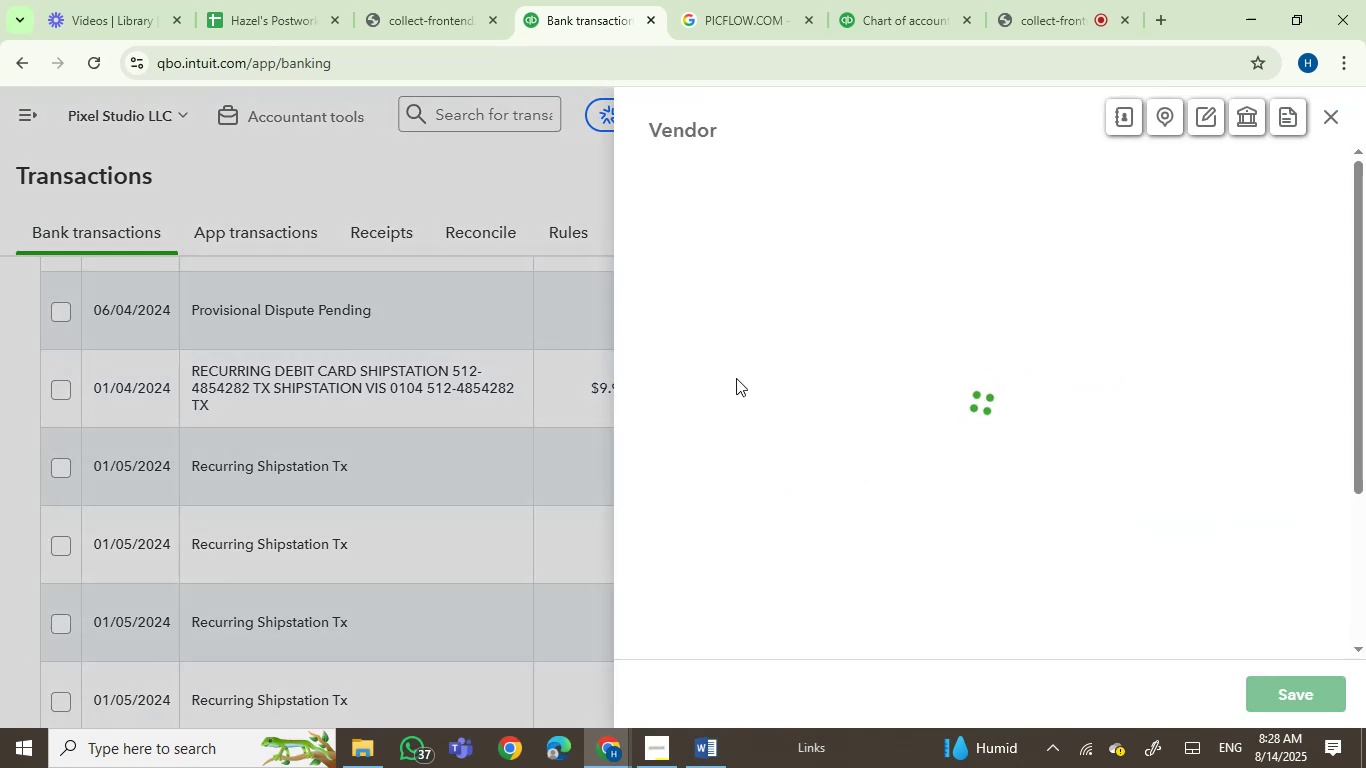 
left_click([740, 30])
 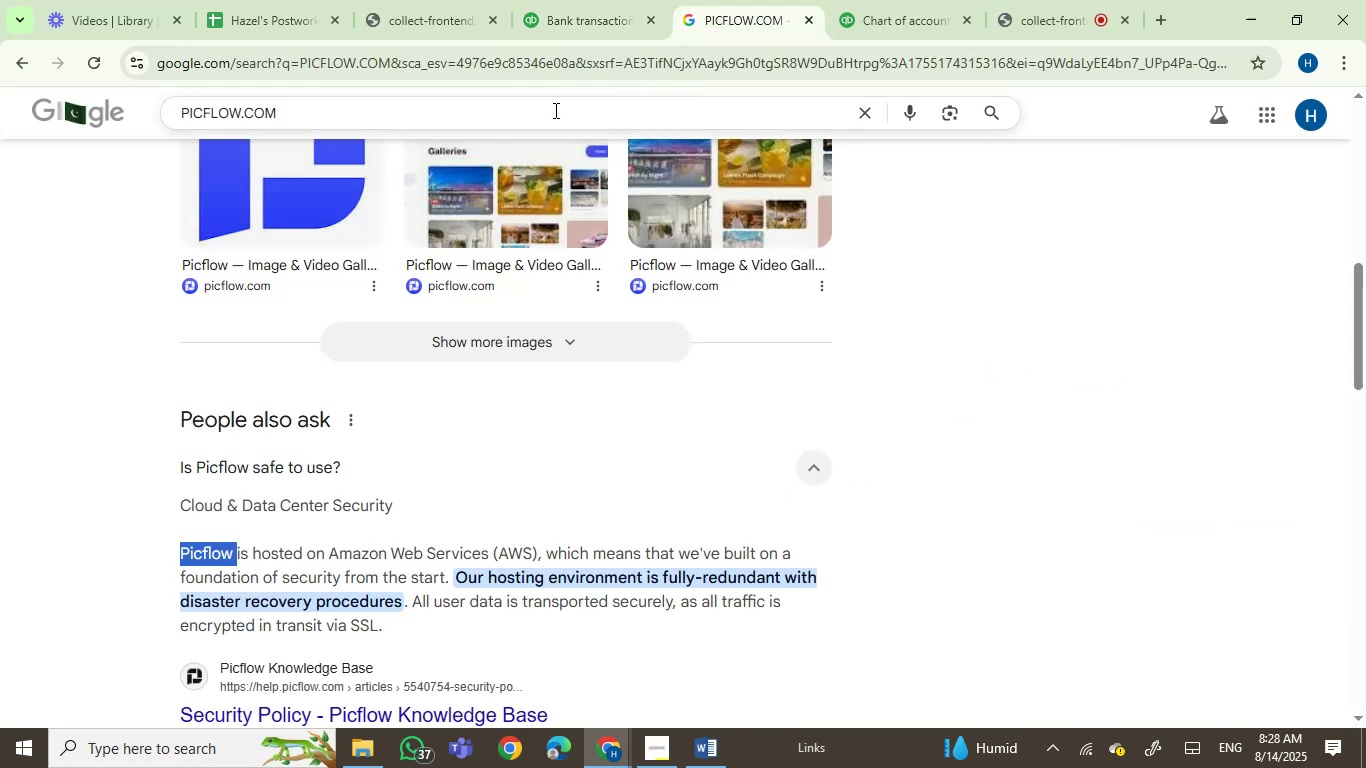 
left_click_drag(start_coordinate=[541, 110], to_coordinate=[0, 114])
 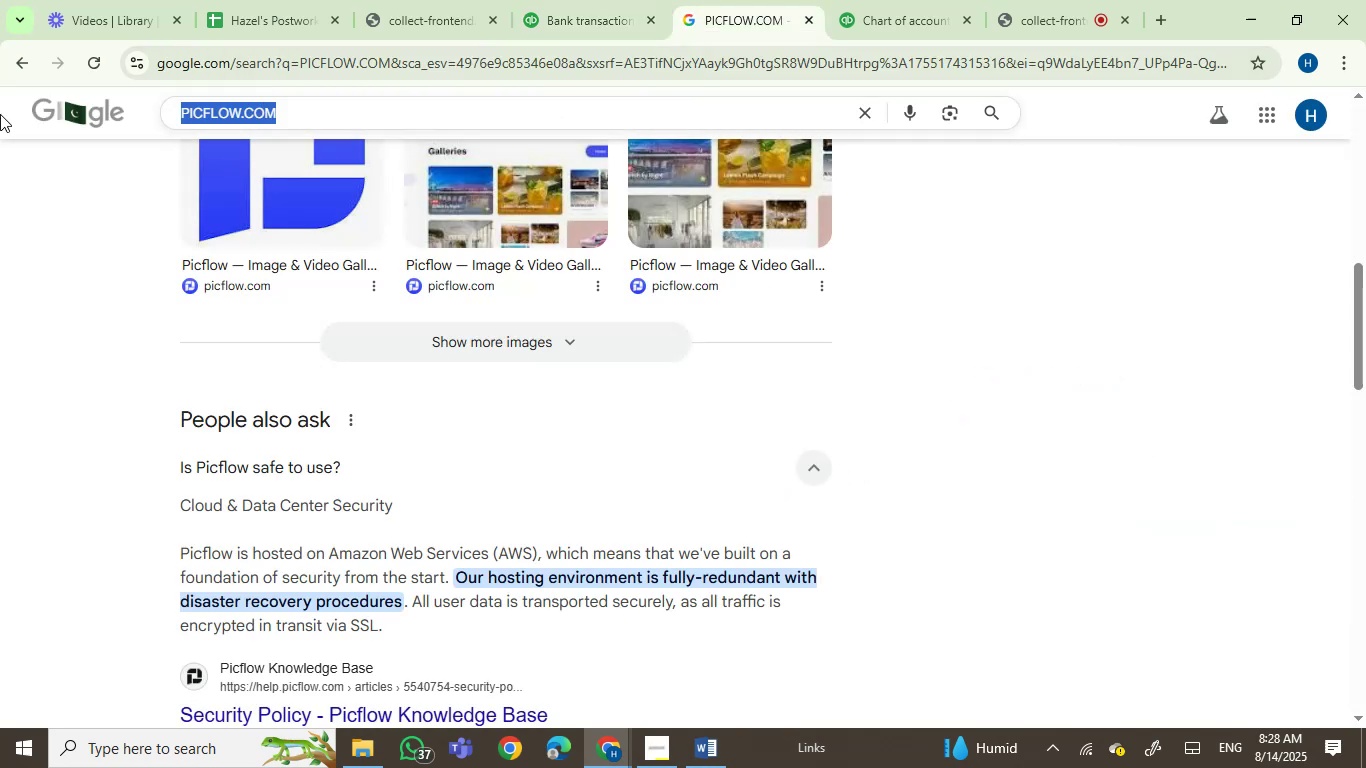 
type(shipstaton)
 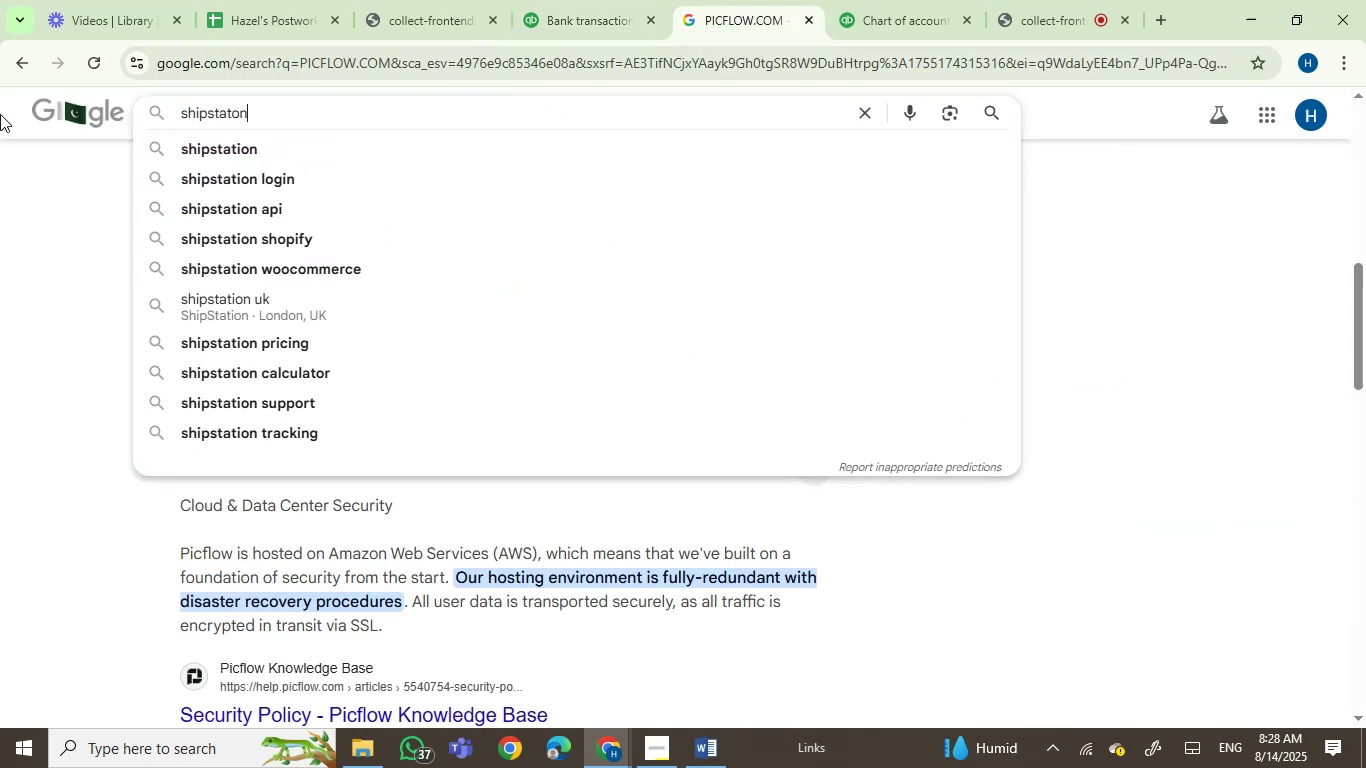 
key(Enter)
 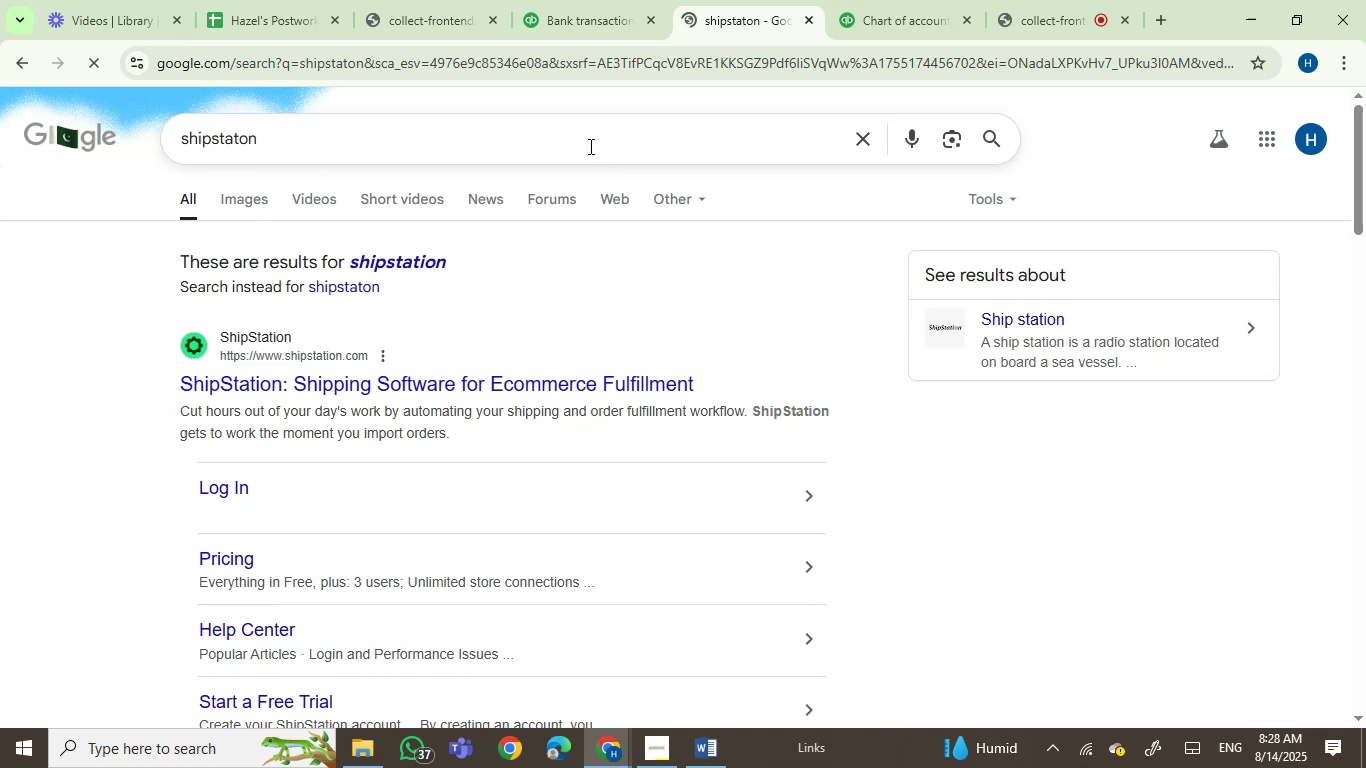 
wait(8.6)
 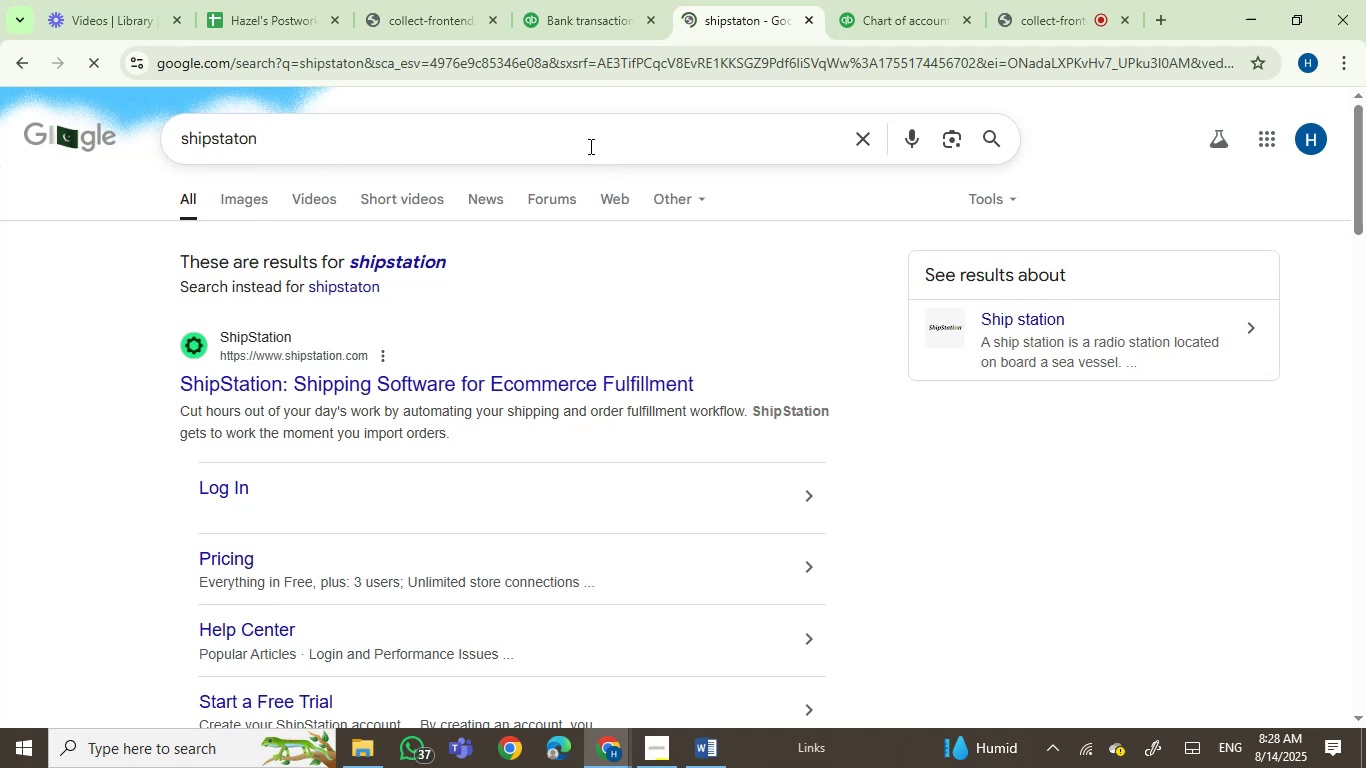 
left_click([1302, 698])
 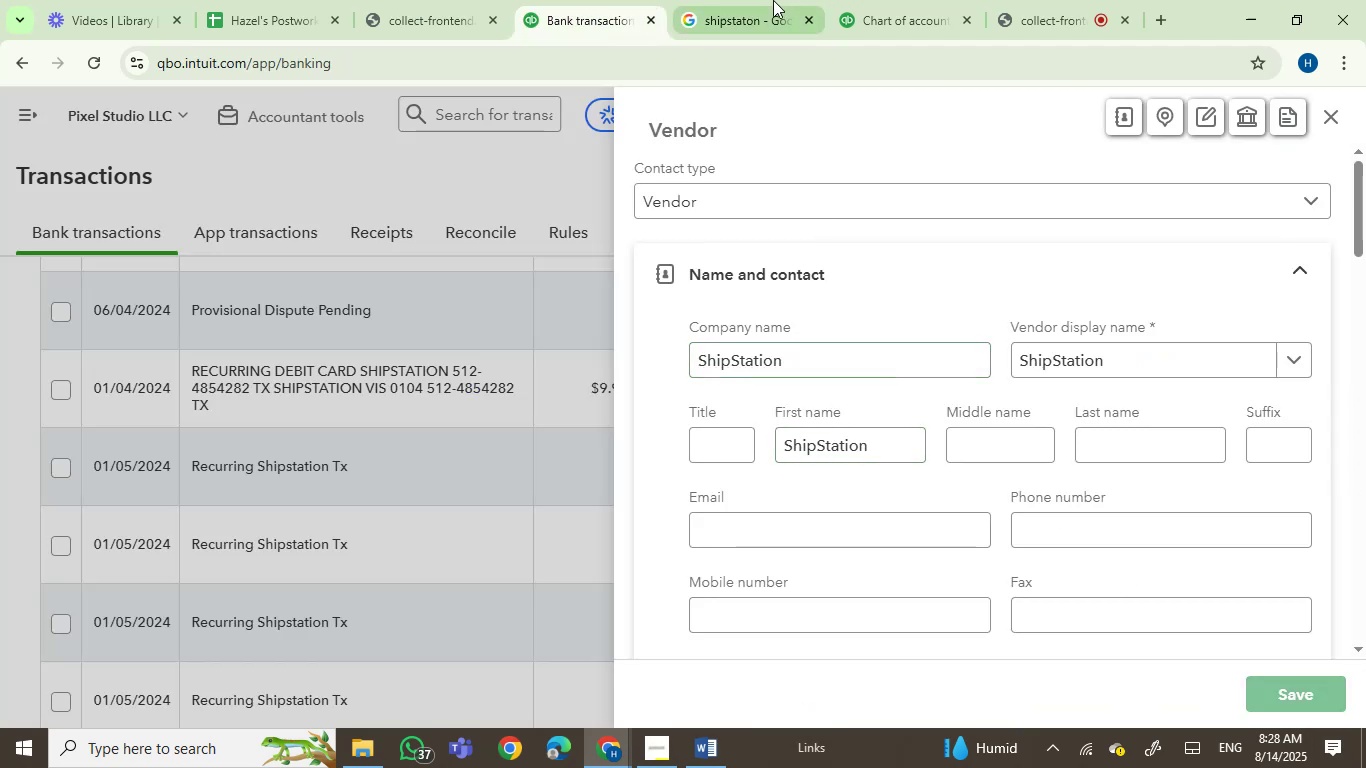 
left_click([770, 0])
 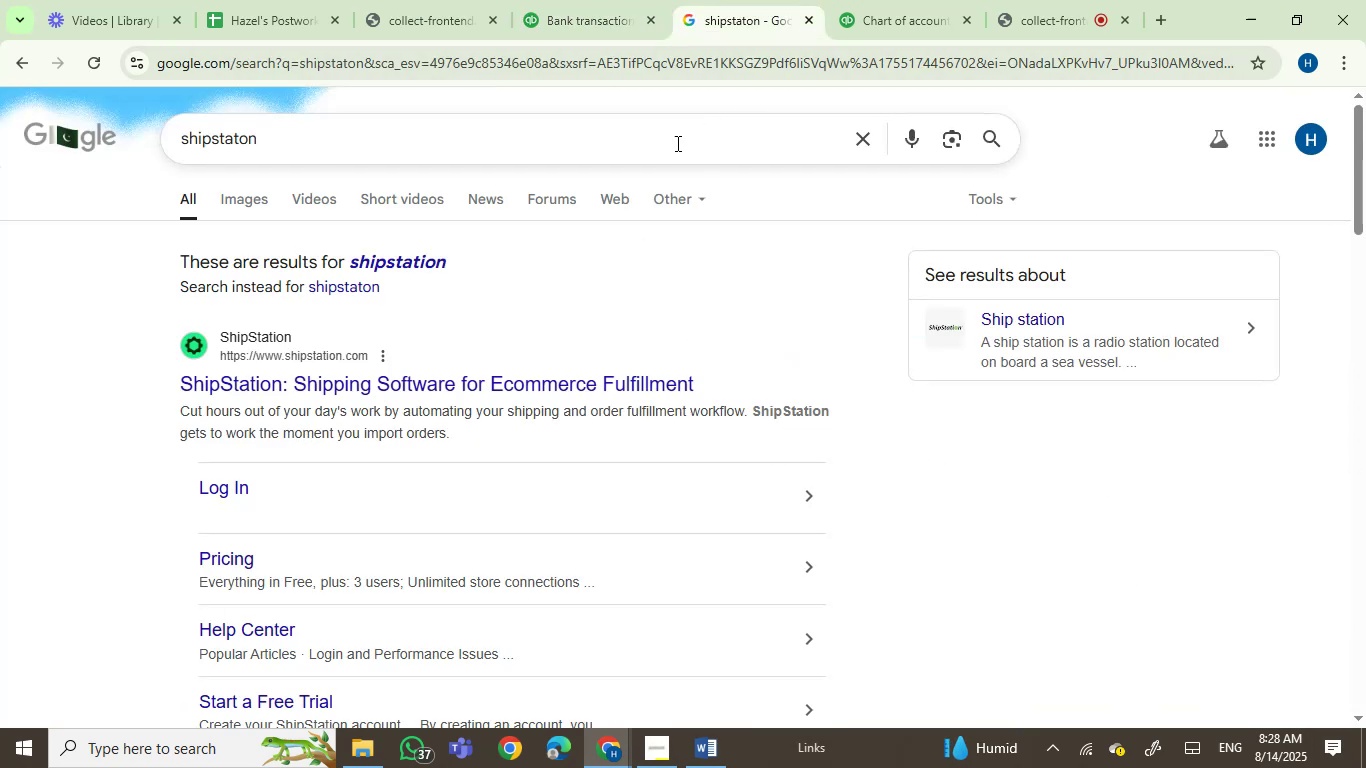 
left_click([589, 0])
 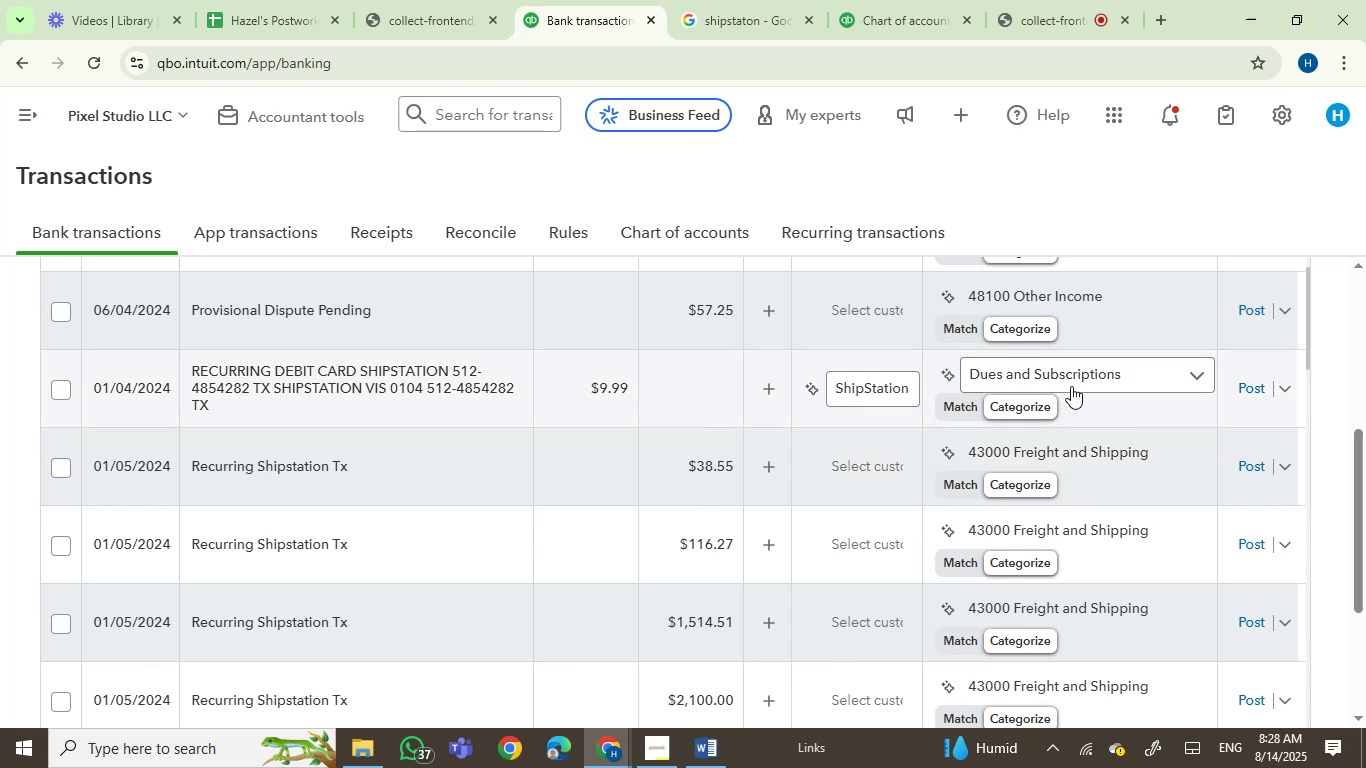 
left_click([1032, 375])
 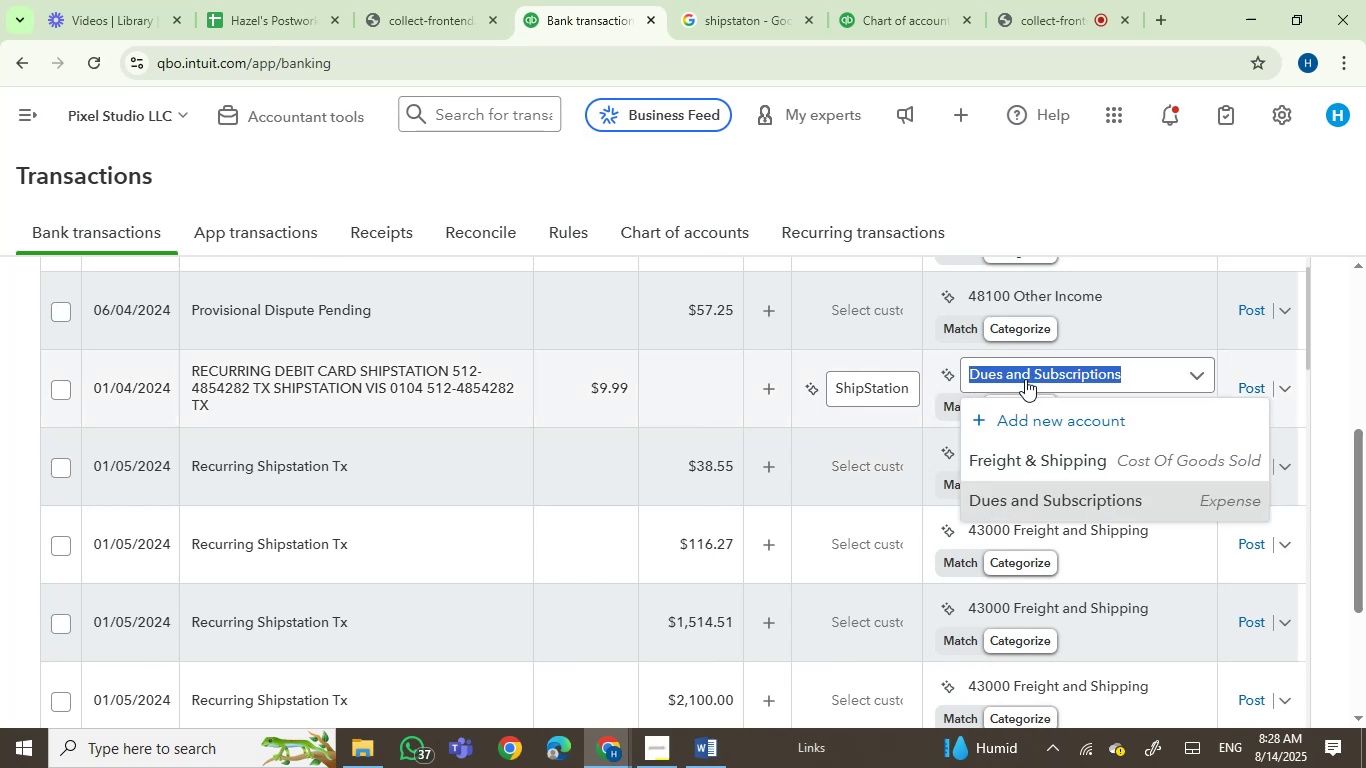 
type(postag)
 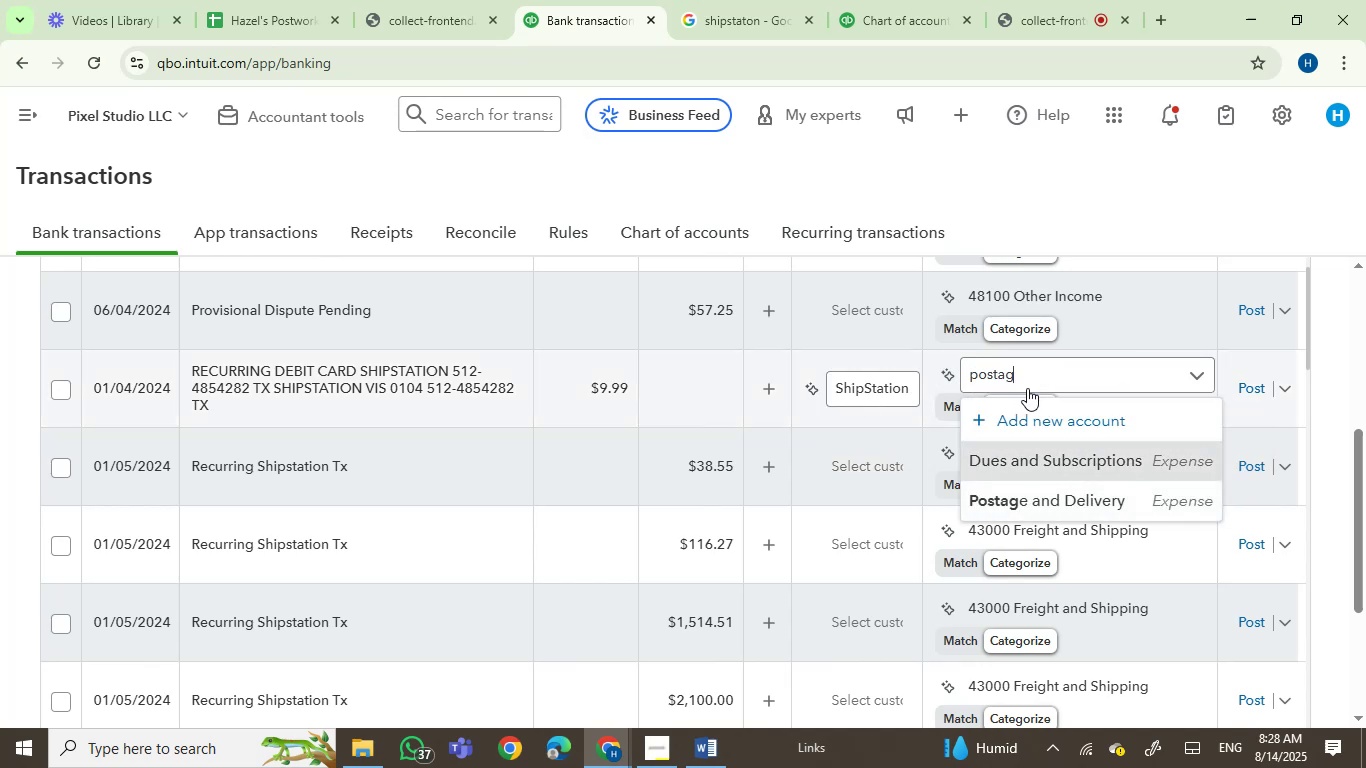 
left_click([1055, 503])
 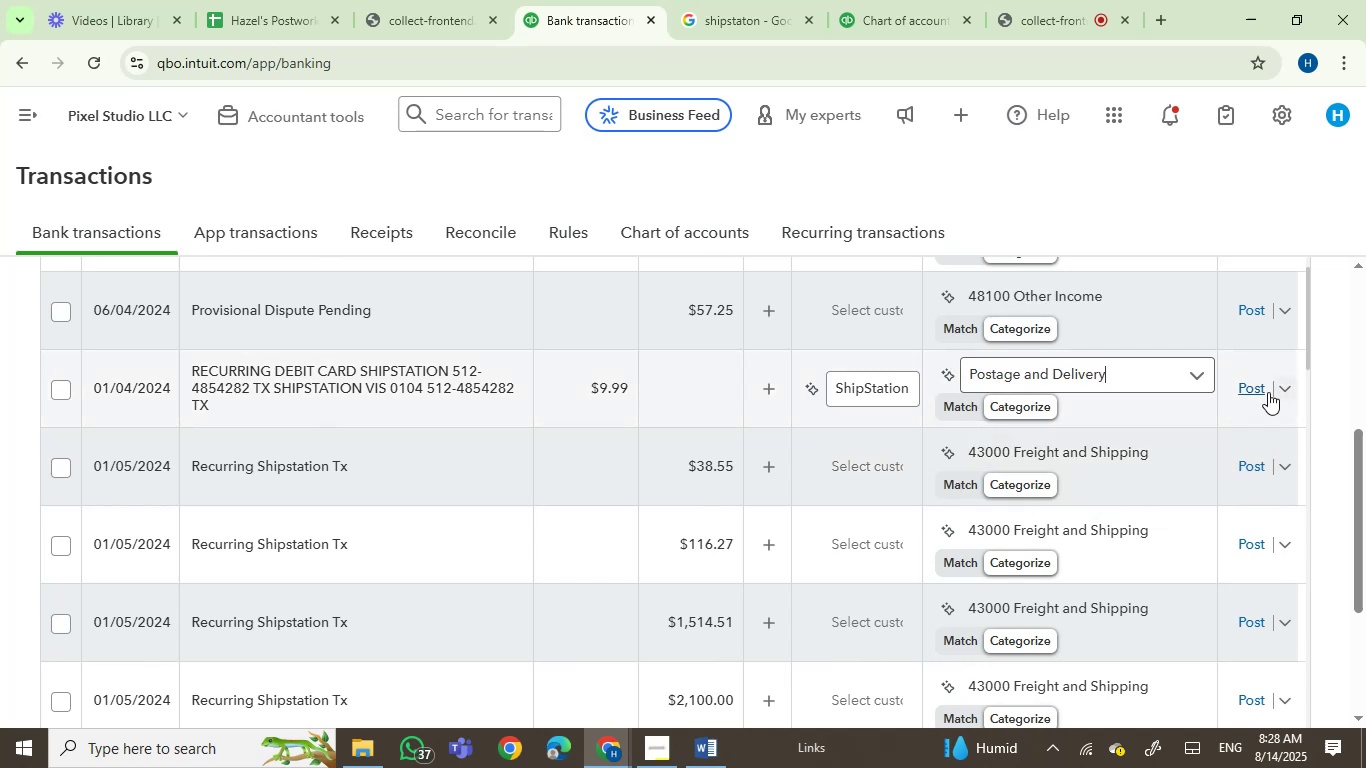 
left_click([1255, 389])
 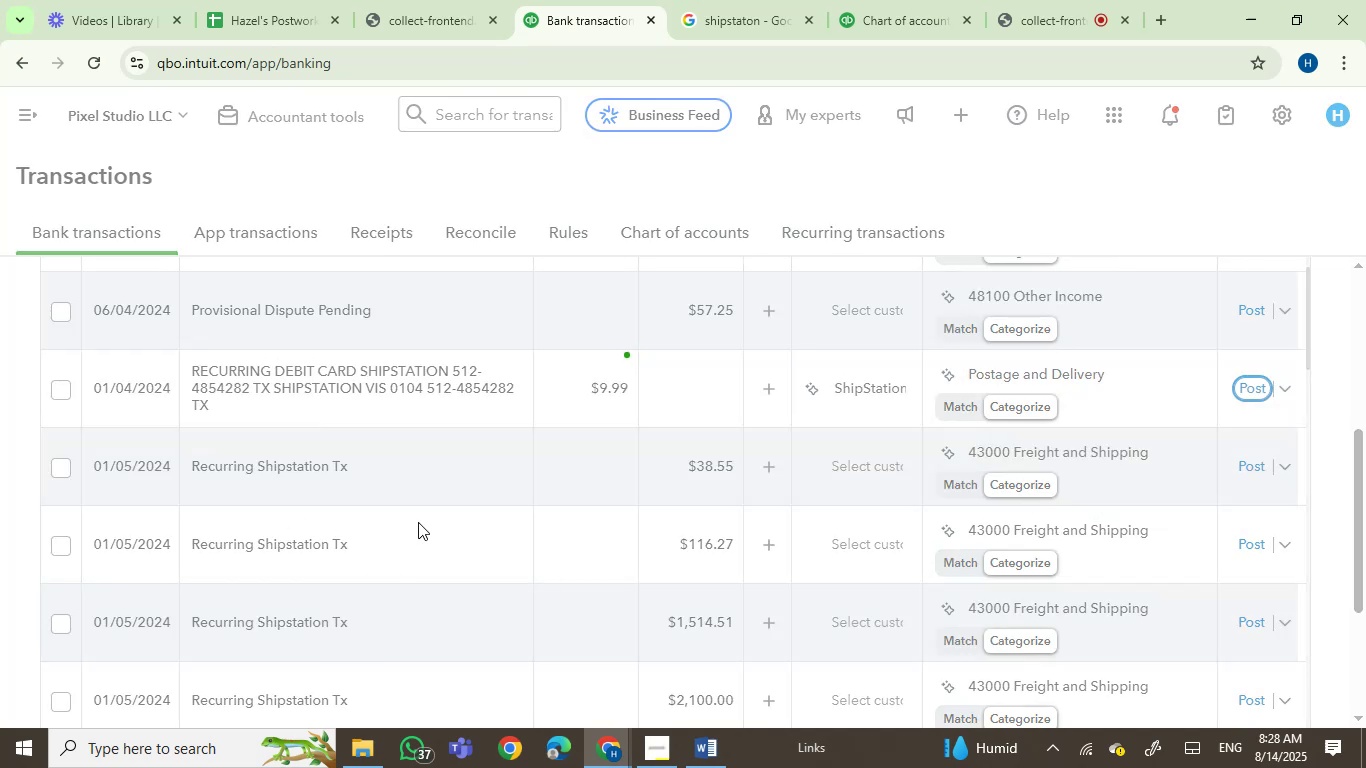 
scroll: coordinate [402, 584], scroll_direction: up, amount: 1.0
 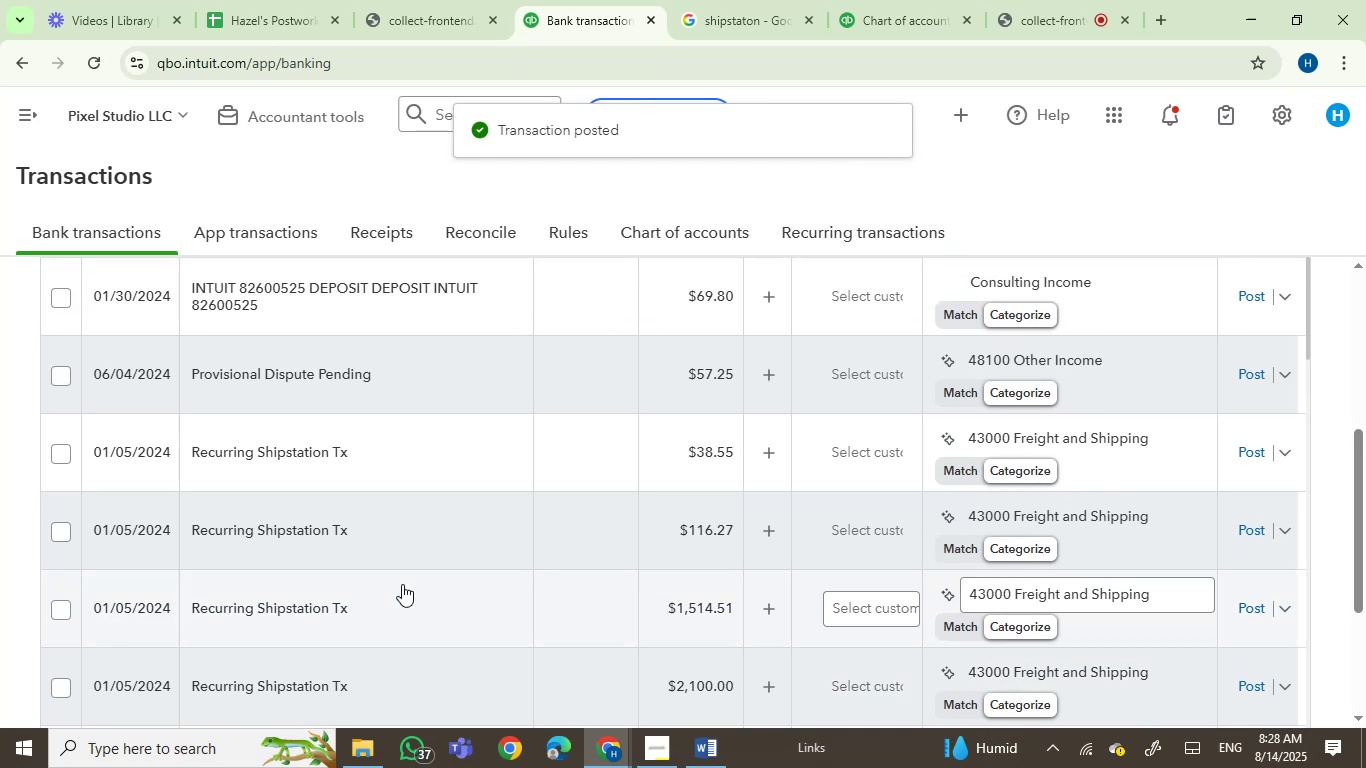 
mouse_move([248, 390])
 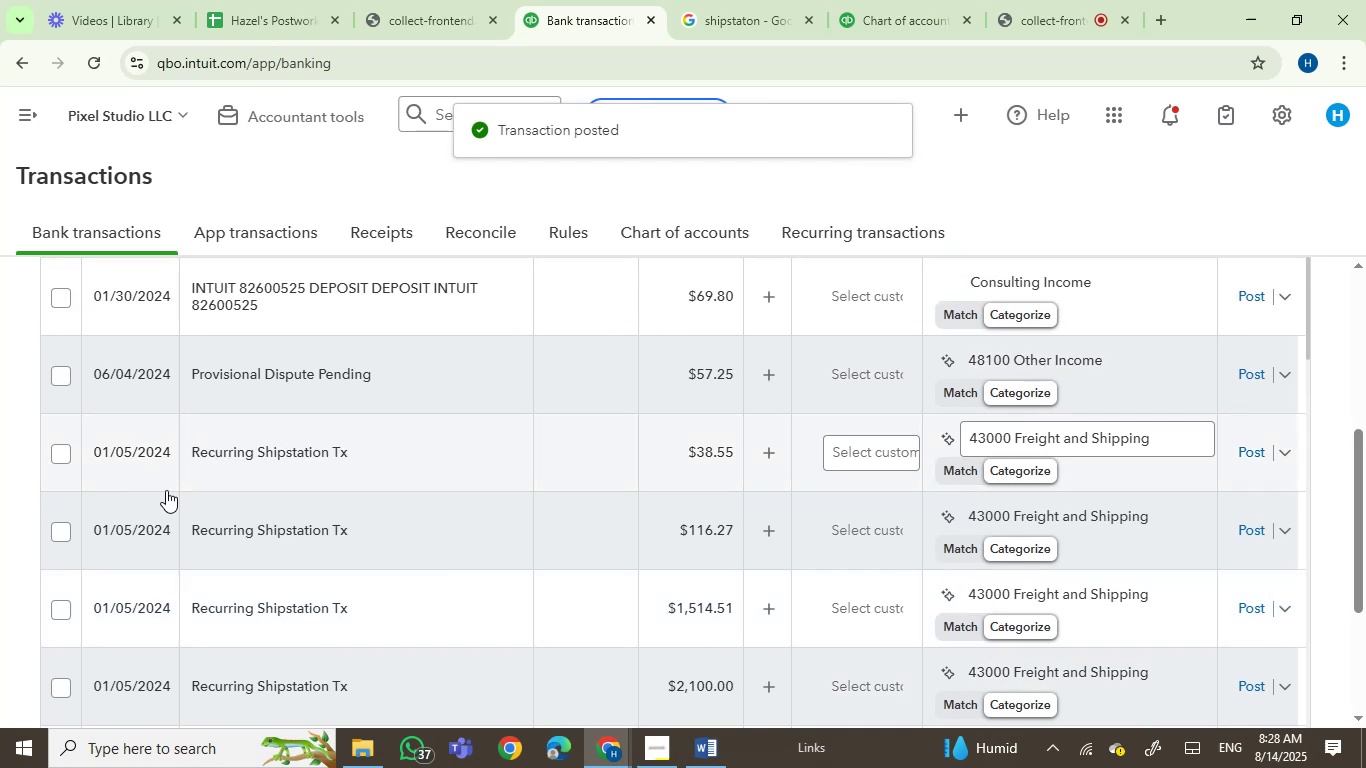 
mouse_move([241, 483])
 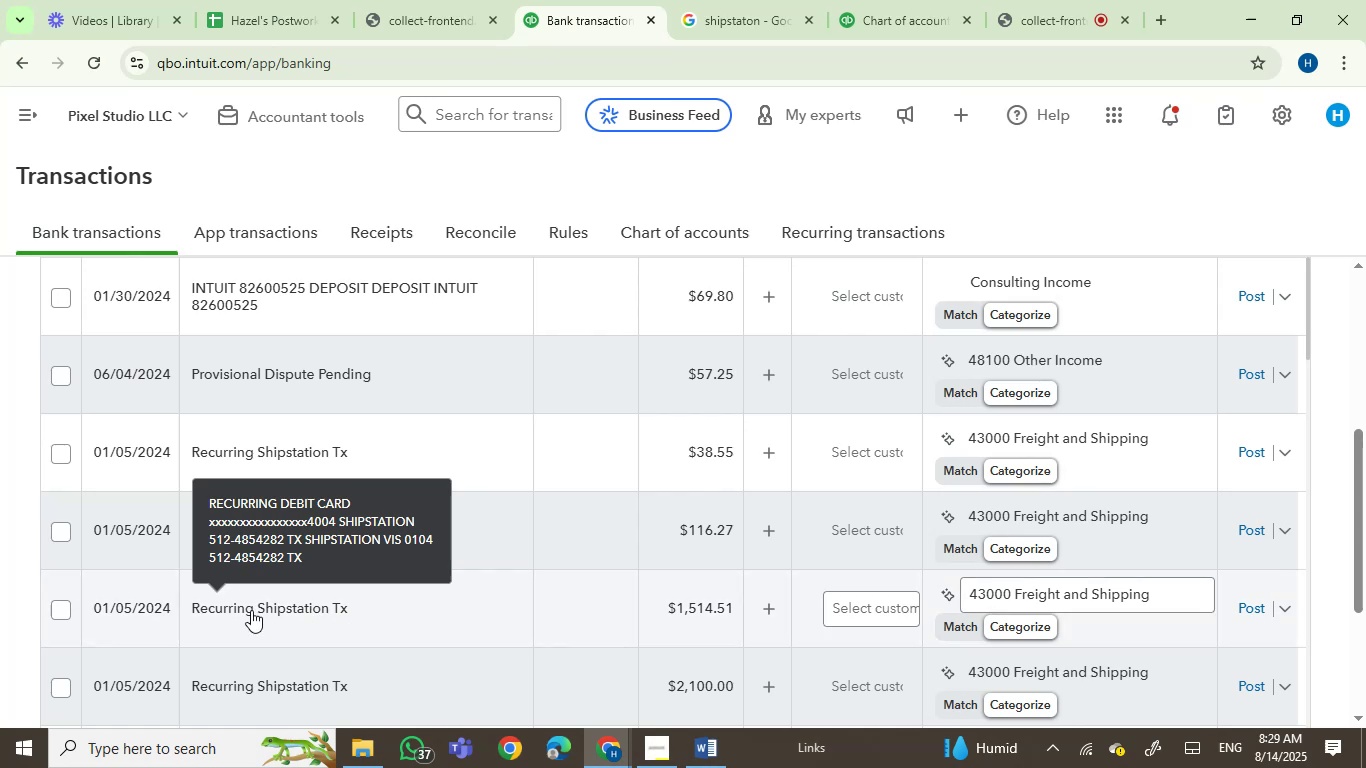 
left_click([62, 614])
 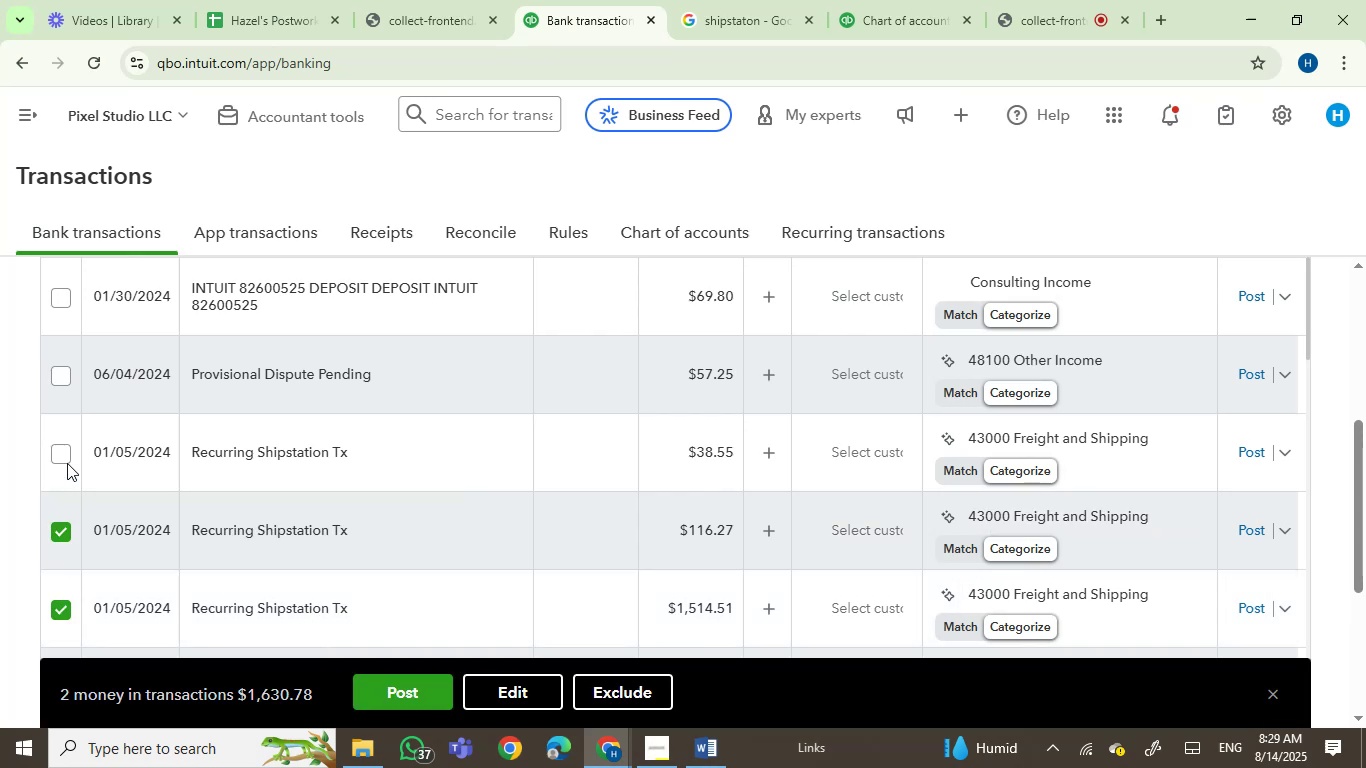 
left_click([67, 452])
 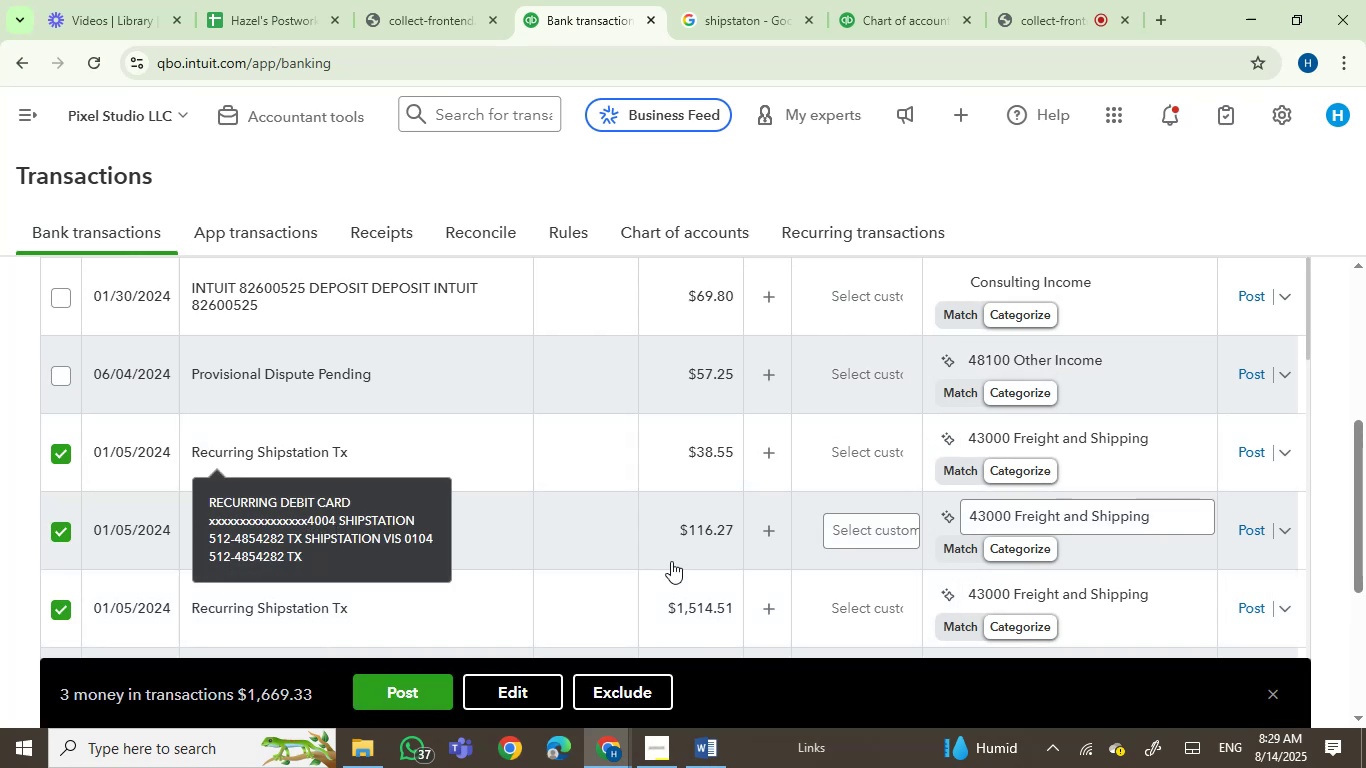 
scroll: coordinate [596, 547], scroll_direction: none, amount: 0.0
 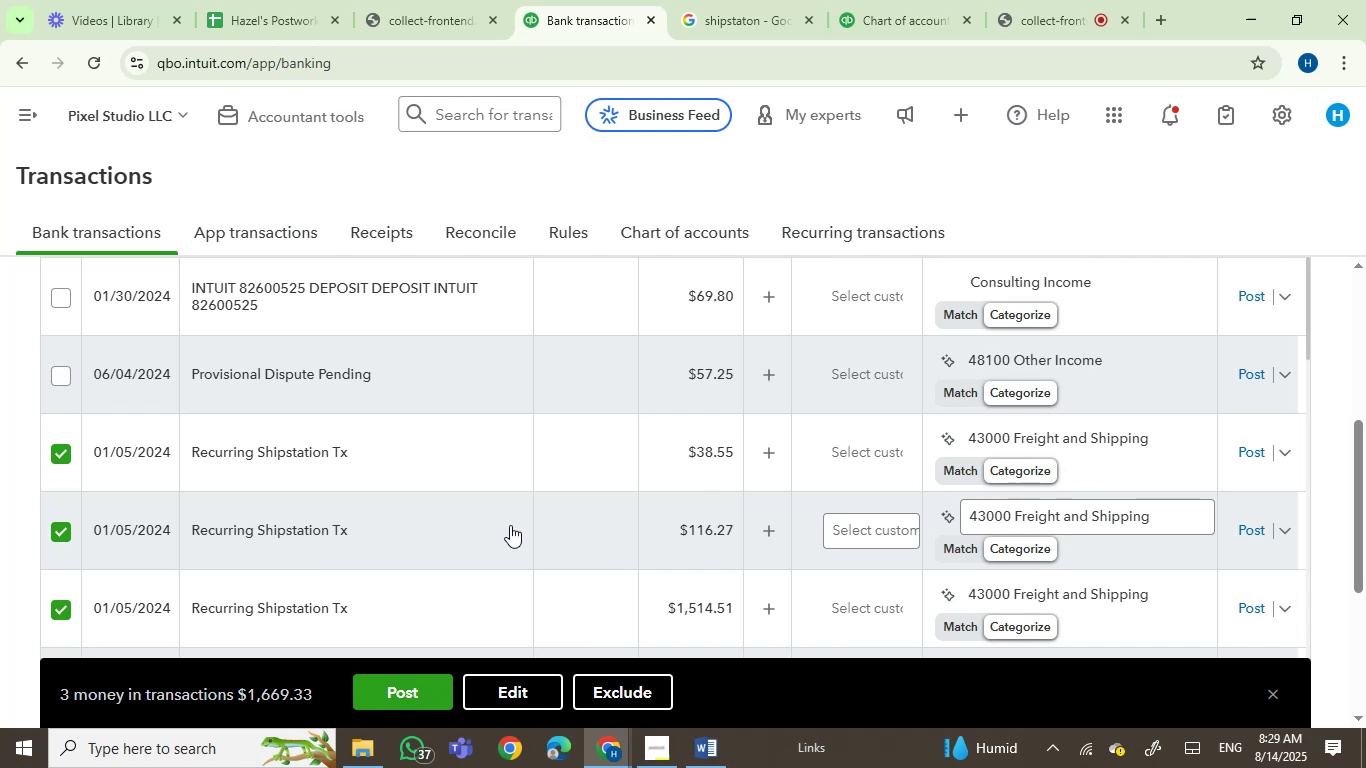 
wait(5.31)
 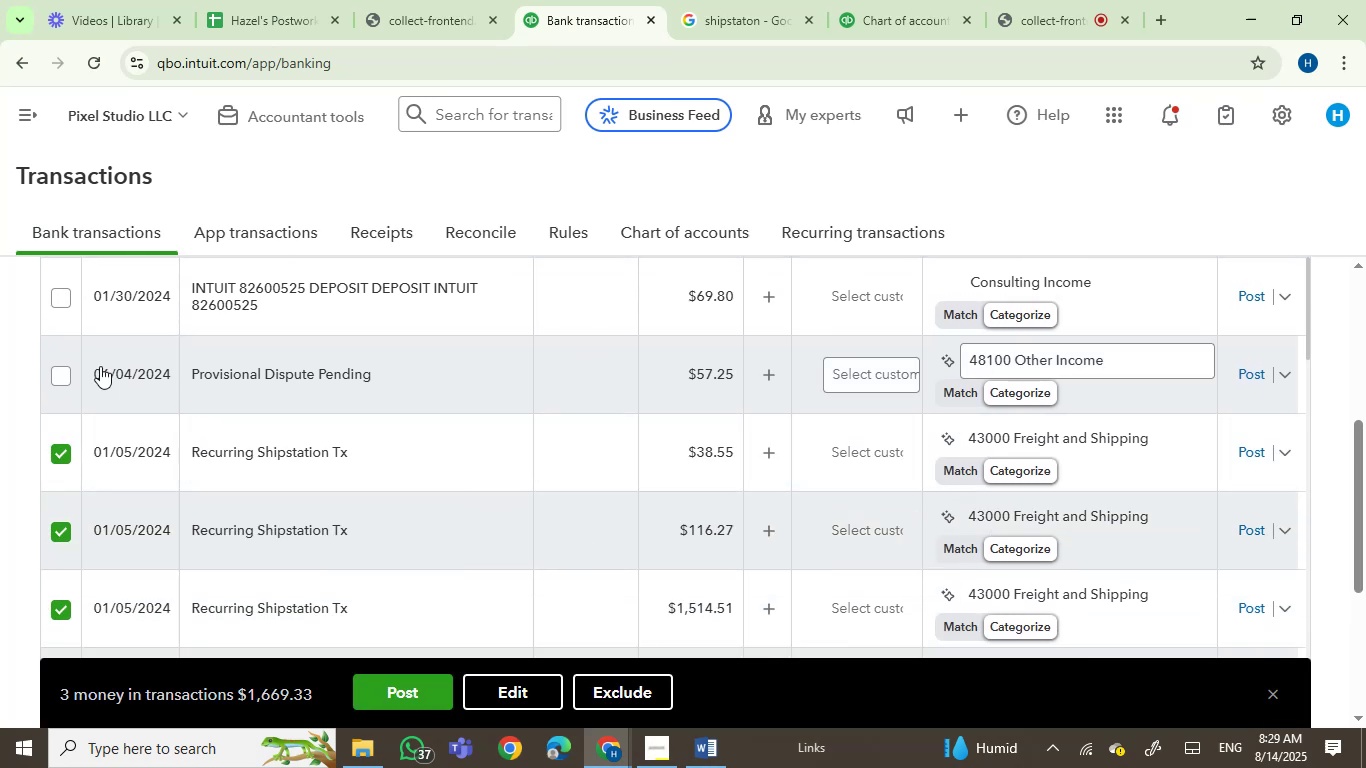 
left_click([53, 377])
 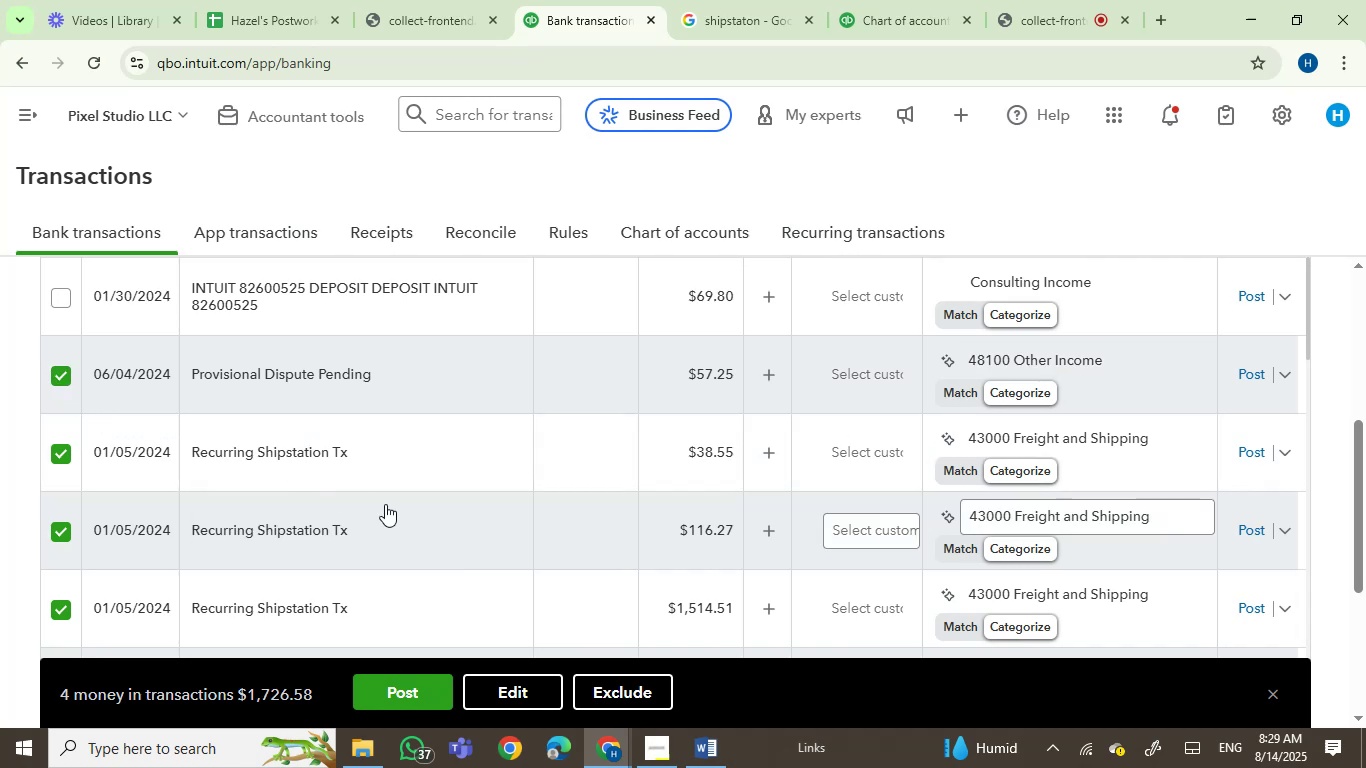 
scroll: coordinate [385, 504], scroll_direction: down, amount: 2.0
 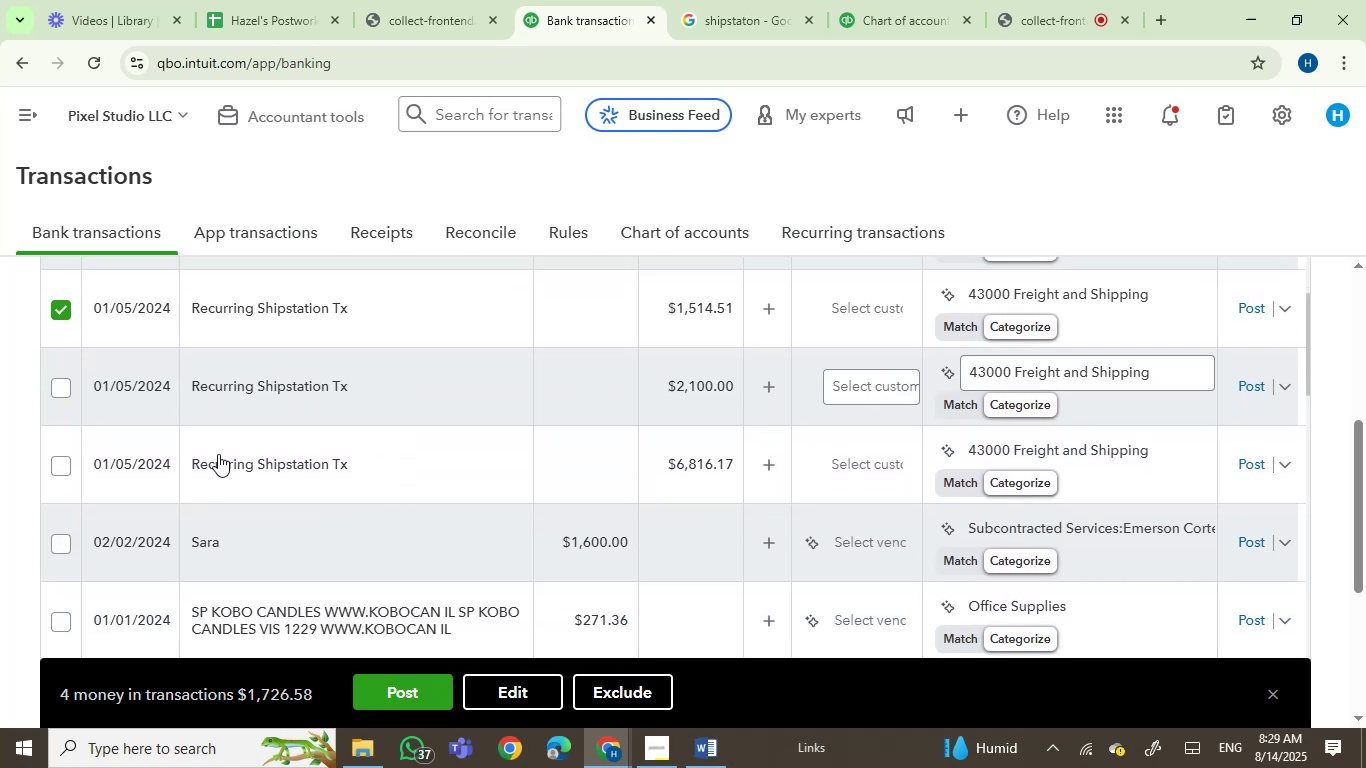 
mouse_move([207, 394])
 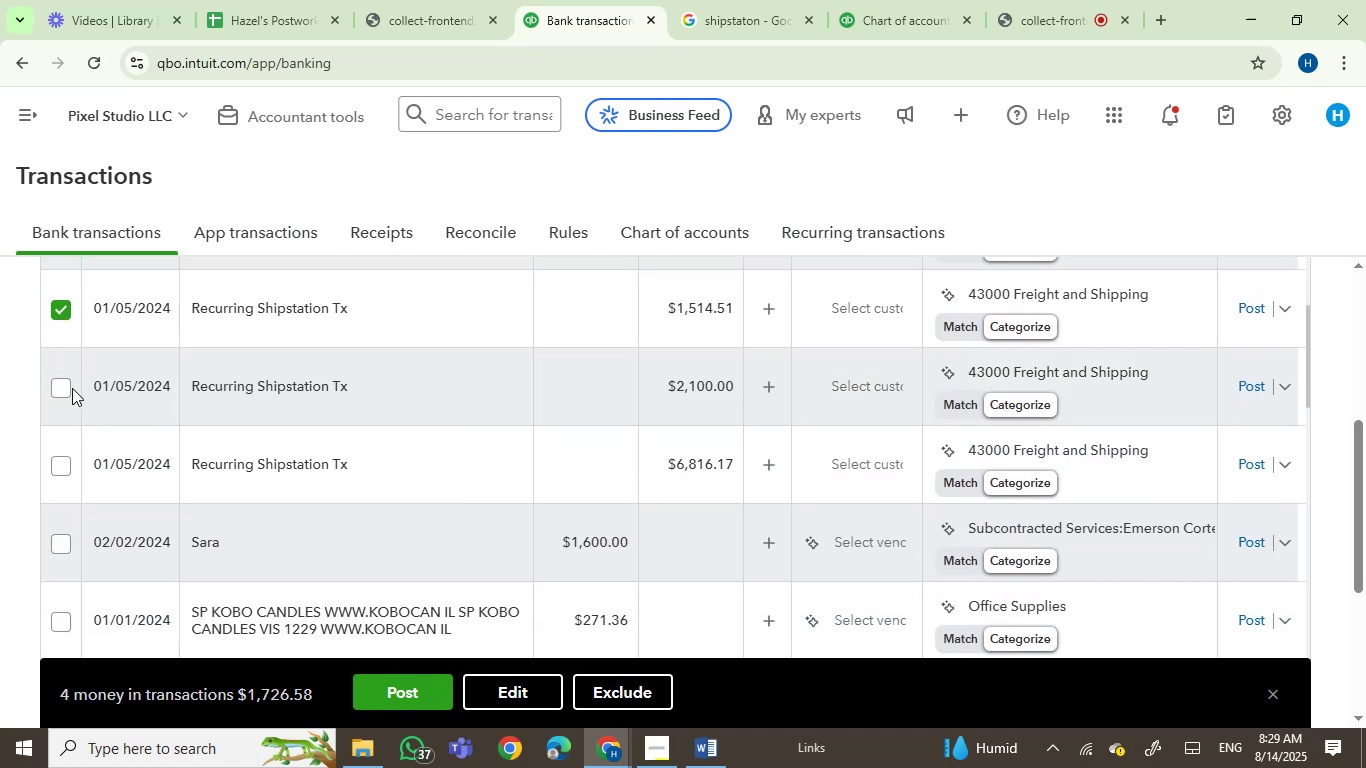 
left_click([69, 386])
 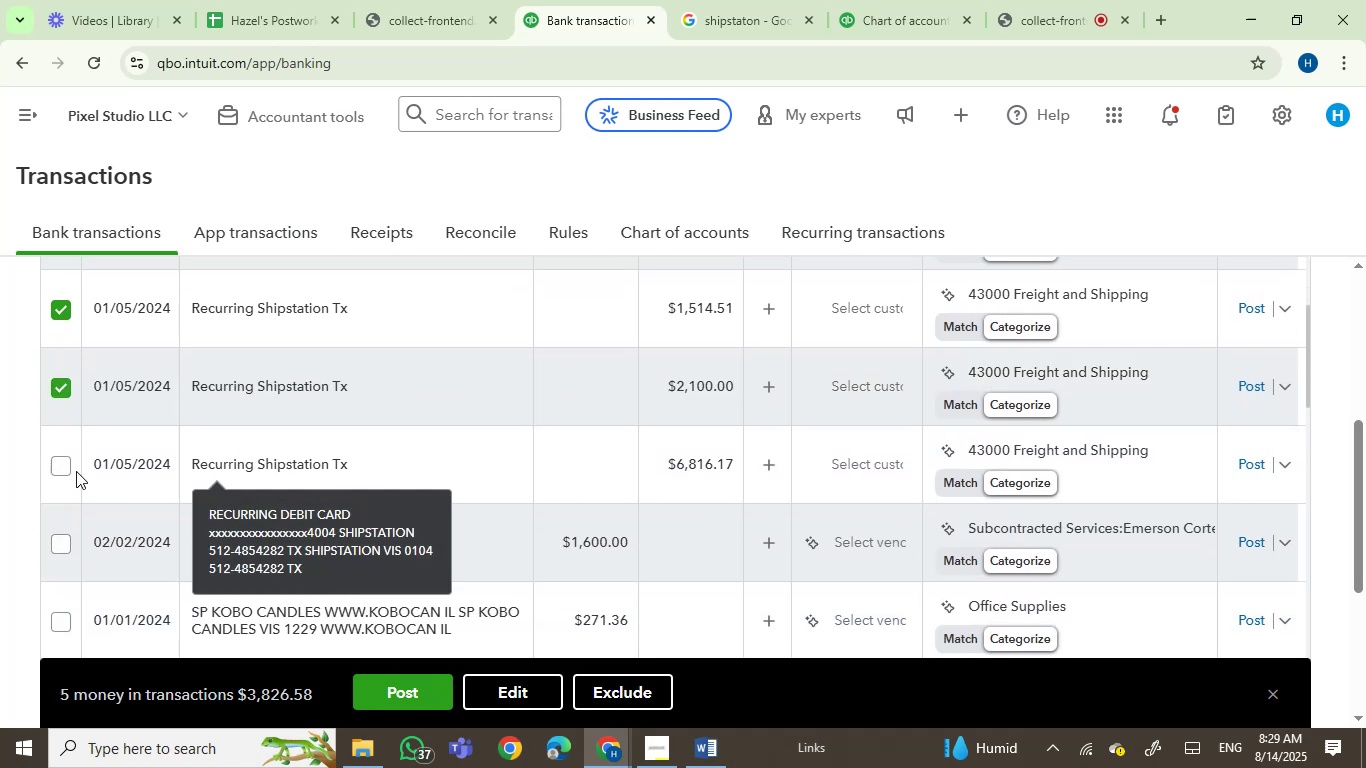 
left_click([58, 471])
 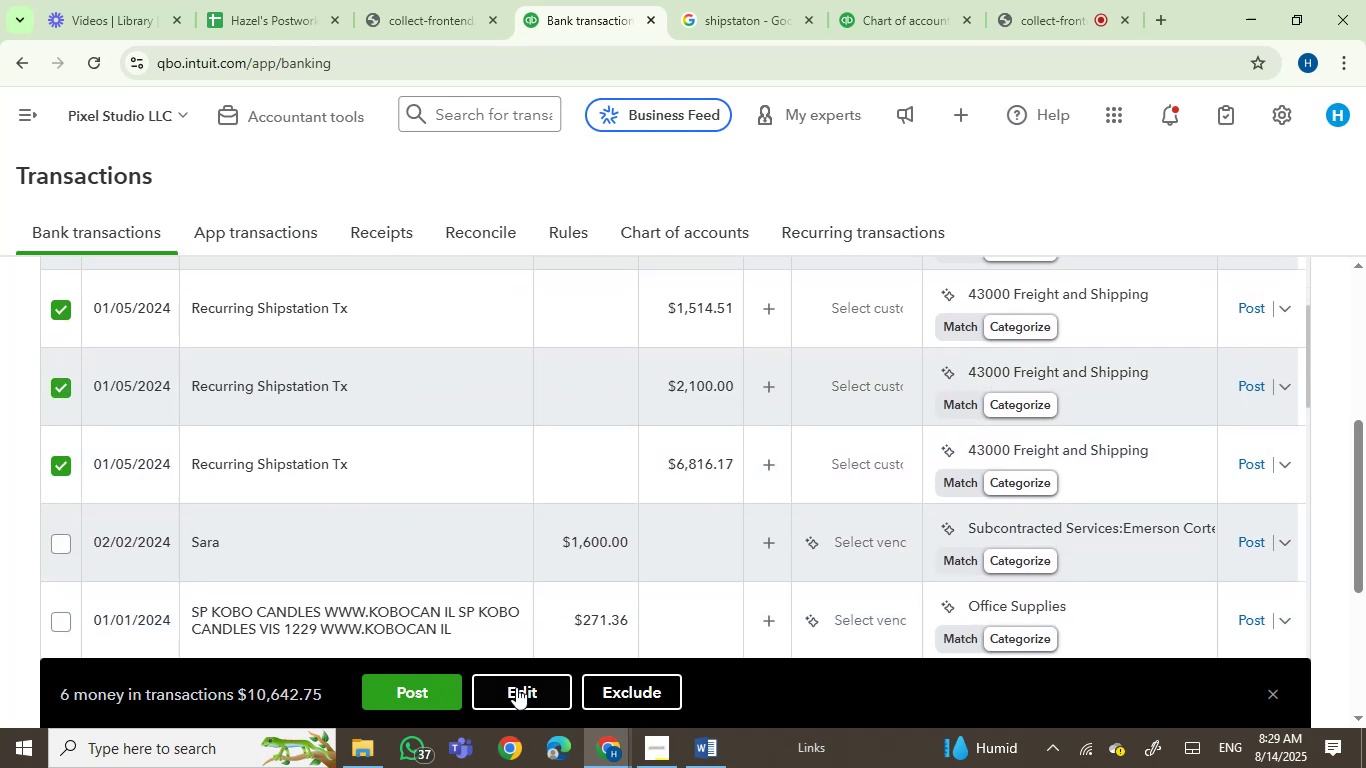 
left_click([529, 698])
 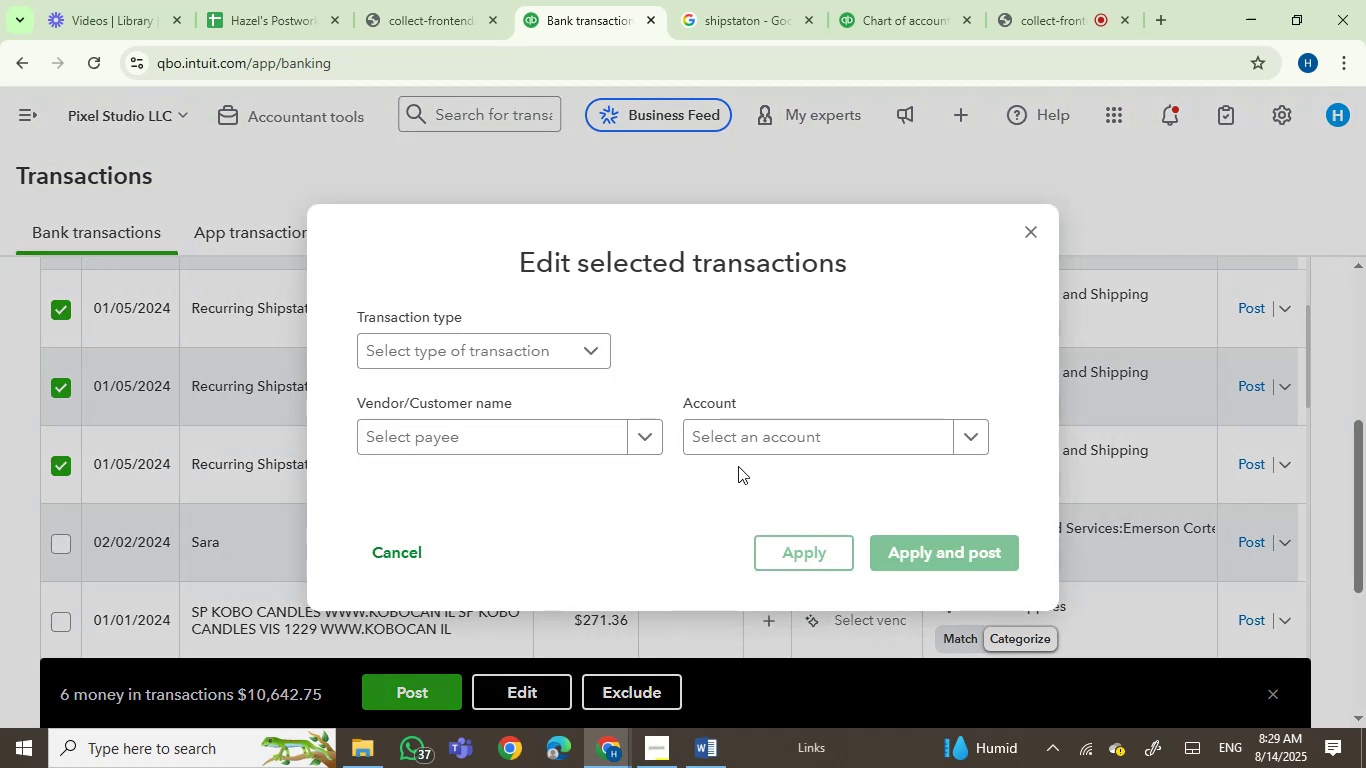 
left_click([736, 437])
 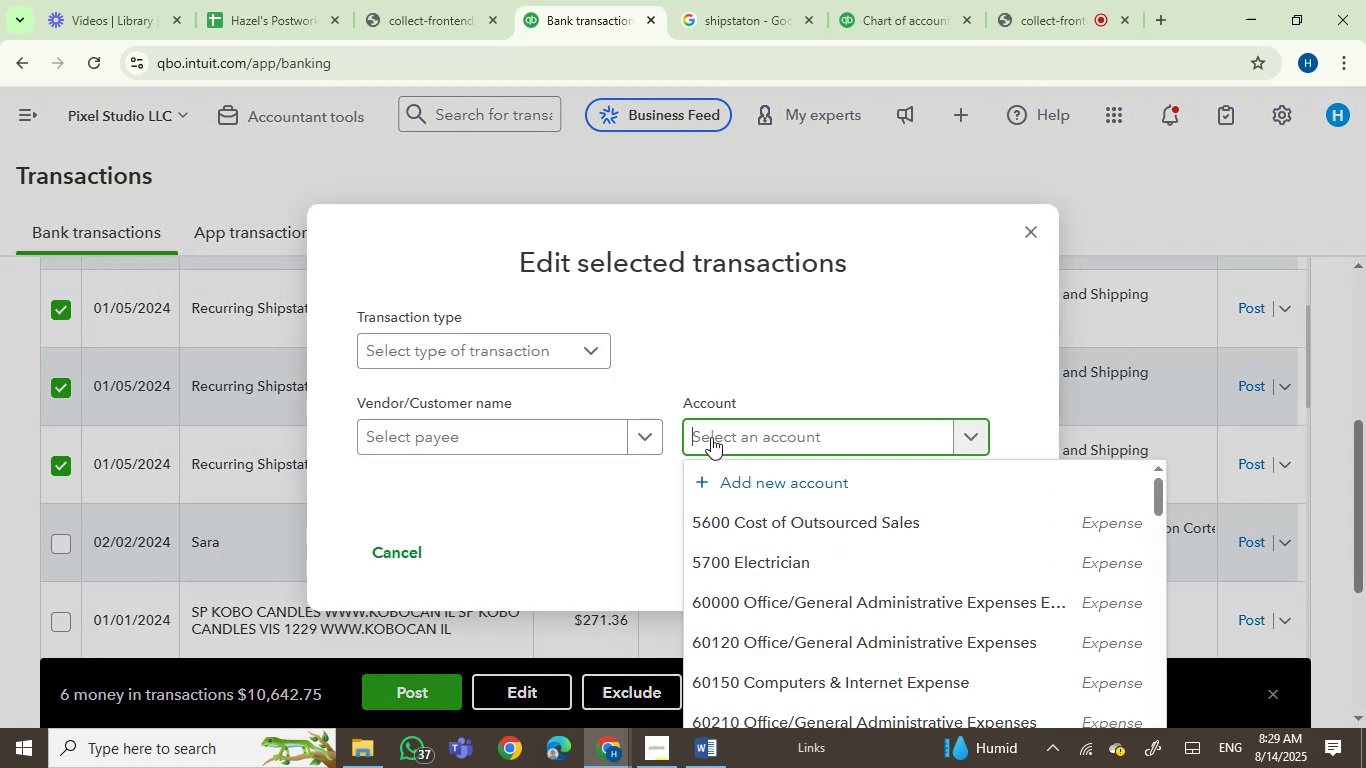 
left_click([561, 434])
 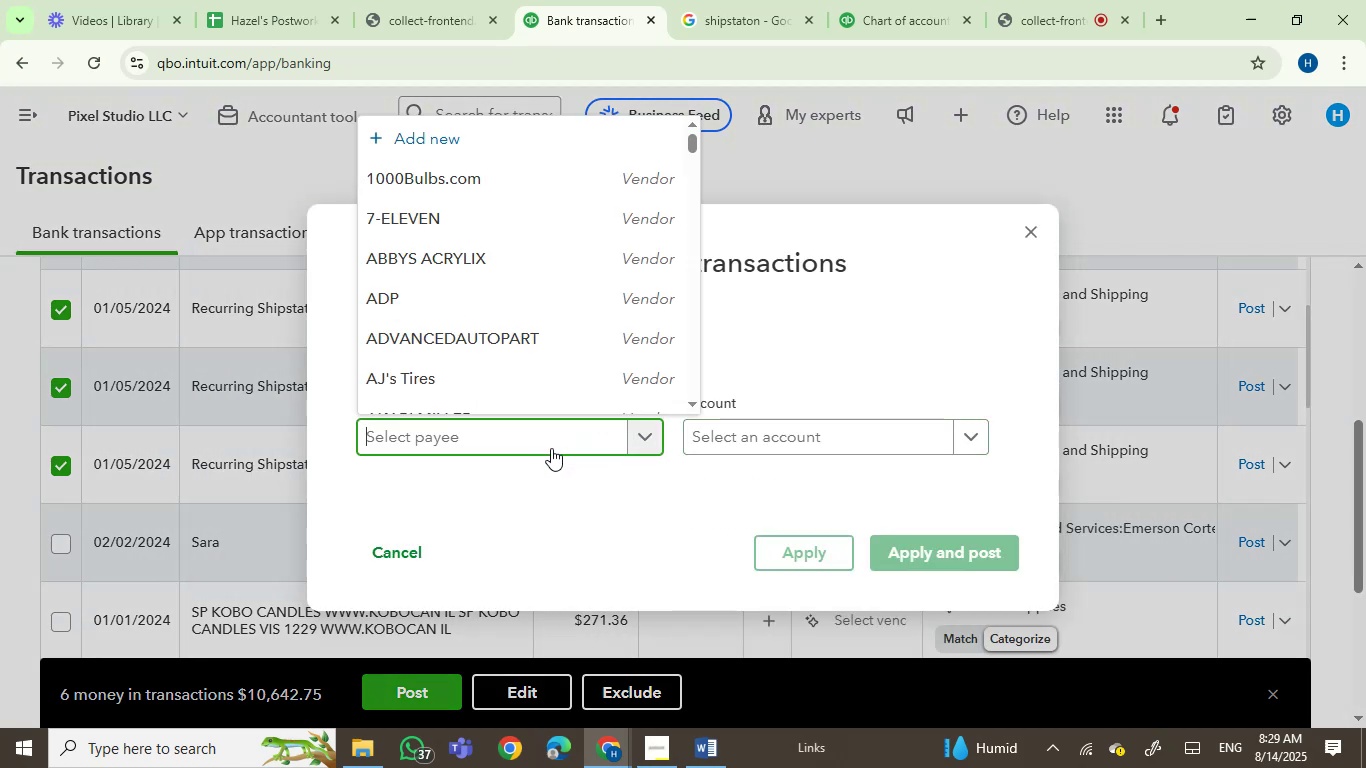 
type(ship)
 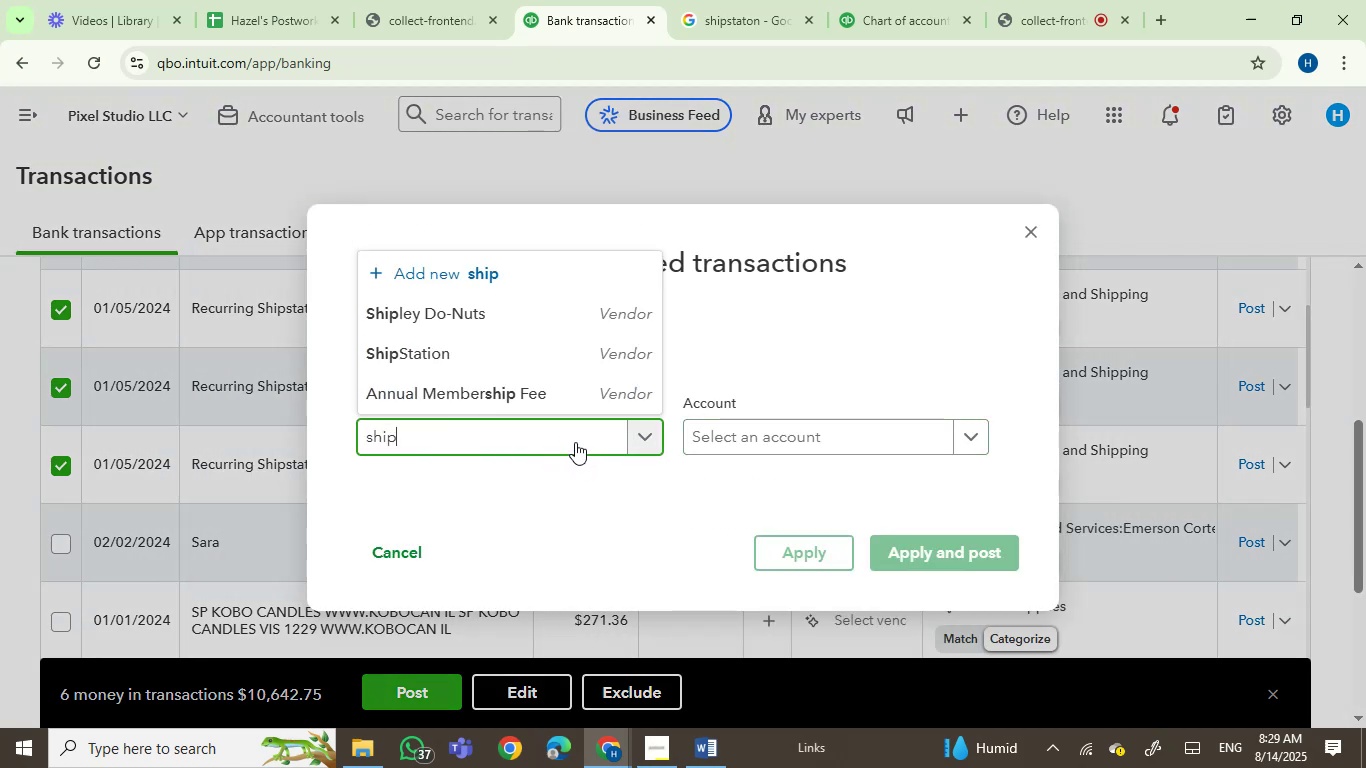 
left_click([471, 355])
 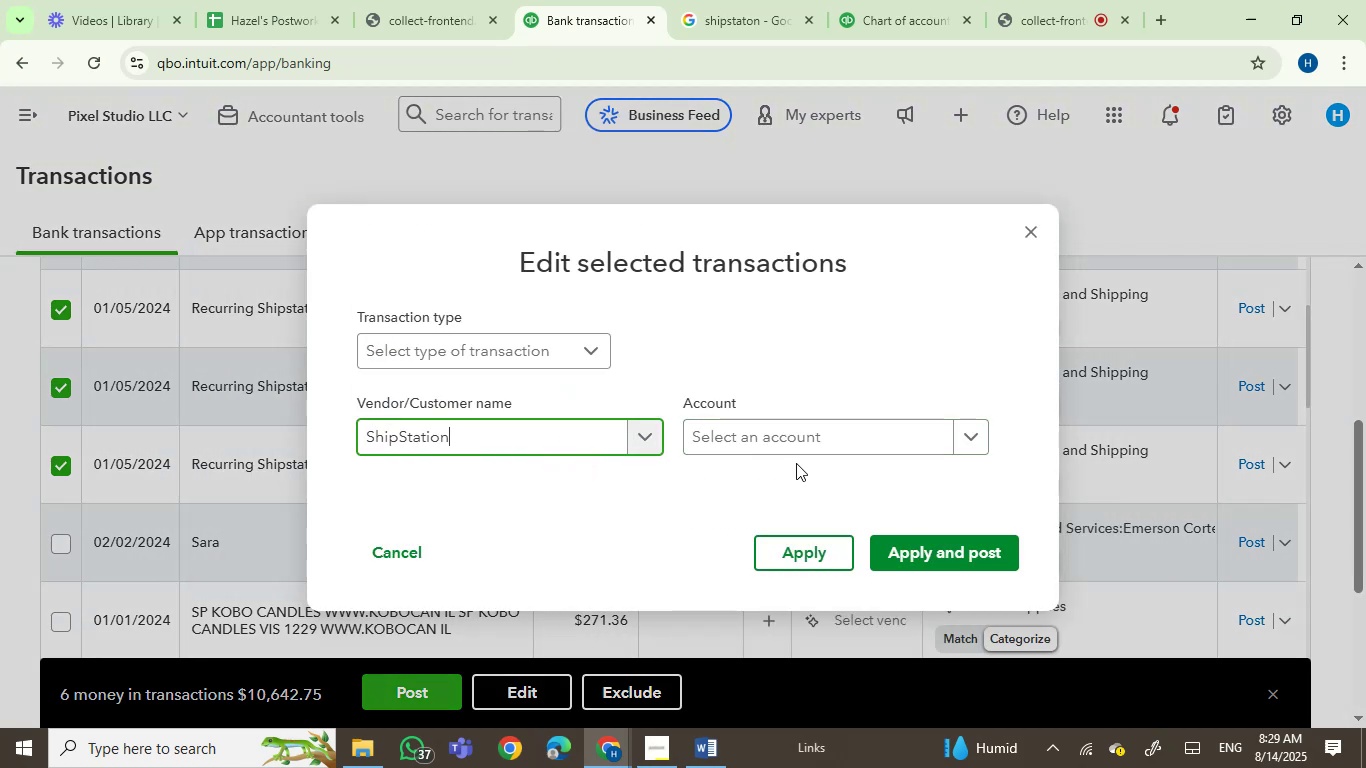 
left_click([785, 440])
 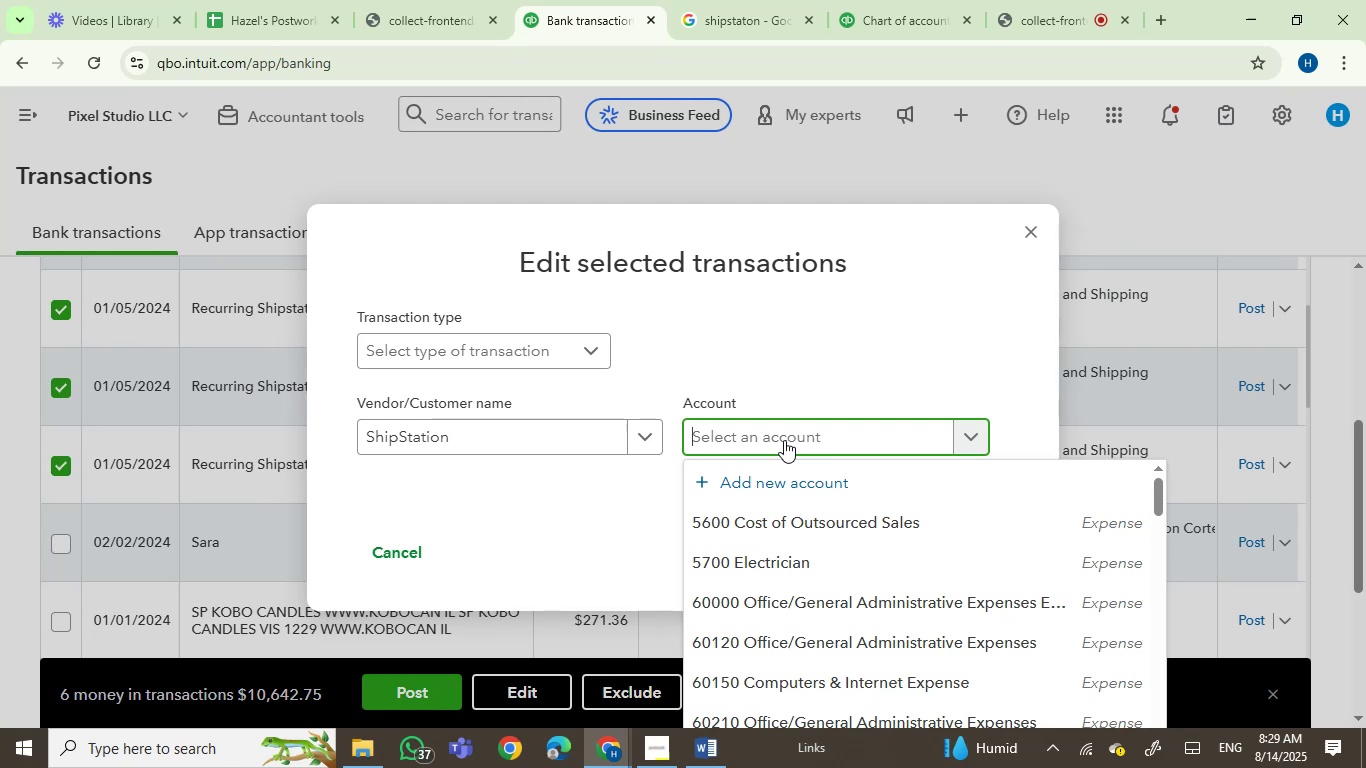 
wait(5.91)
 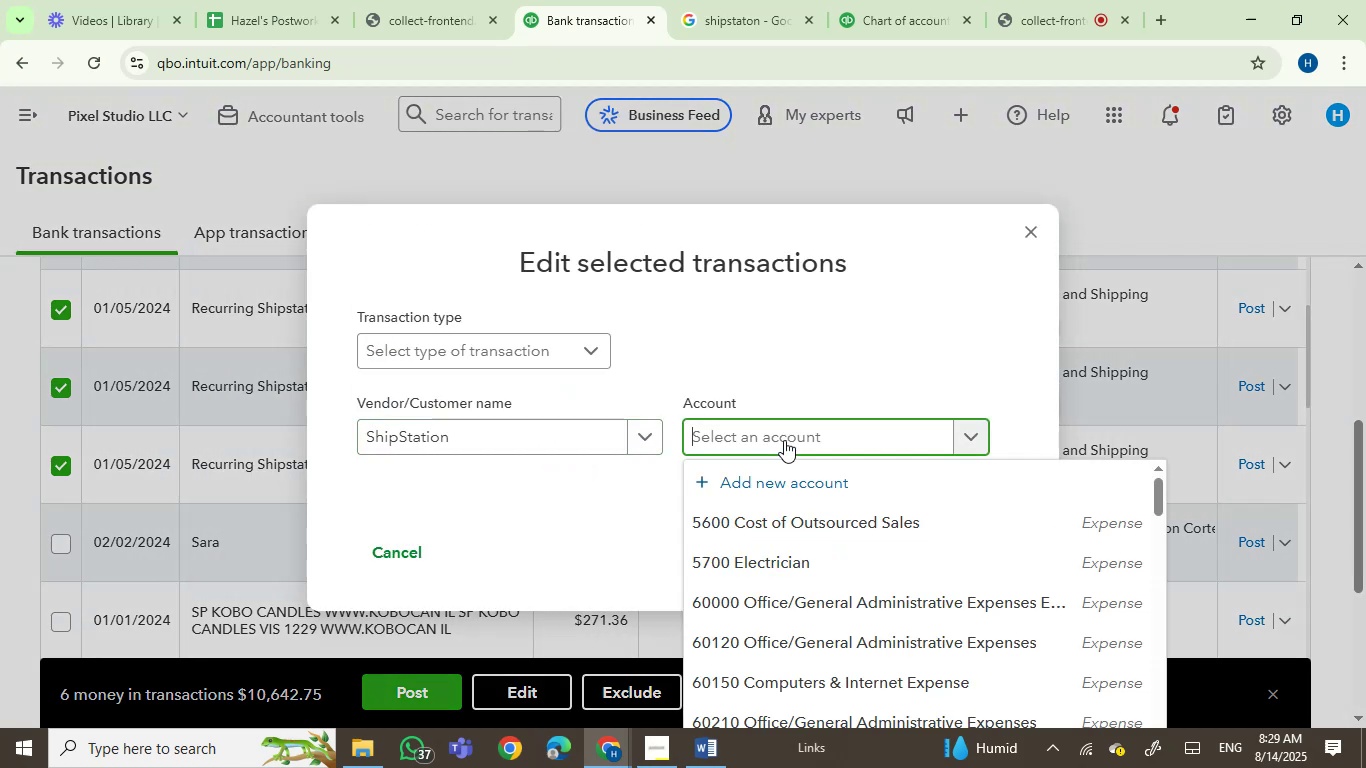 
type(sle)
 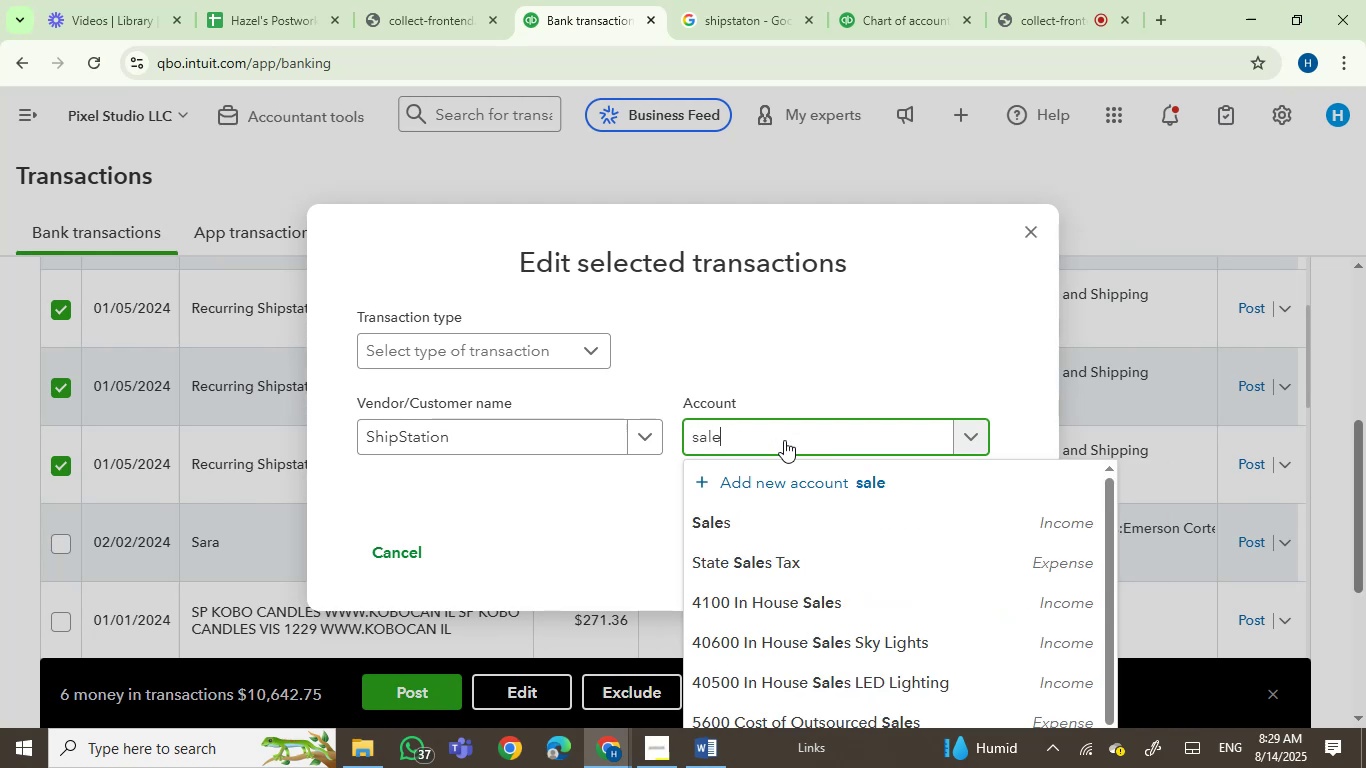 
hold_key(key=A, duration=0.31)
 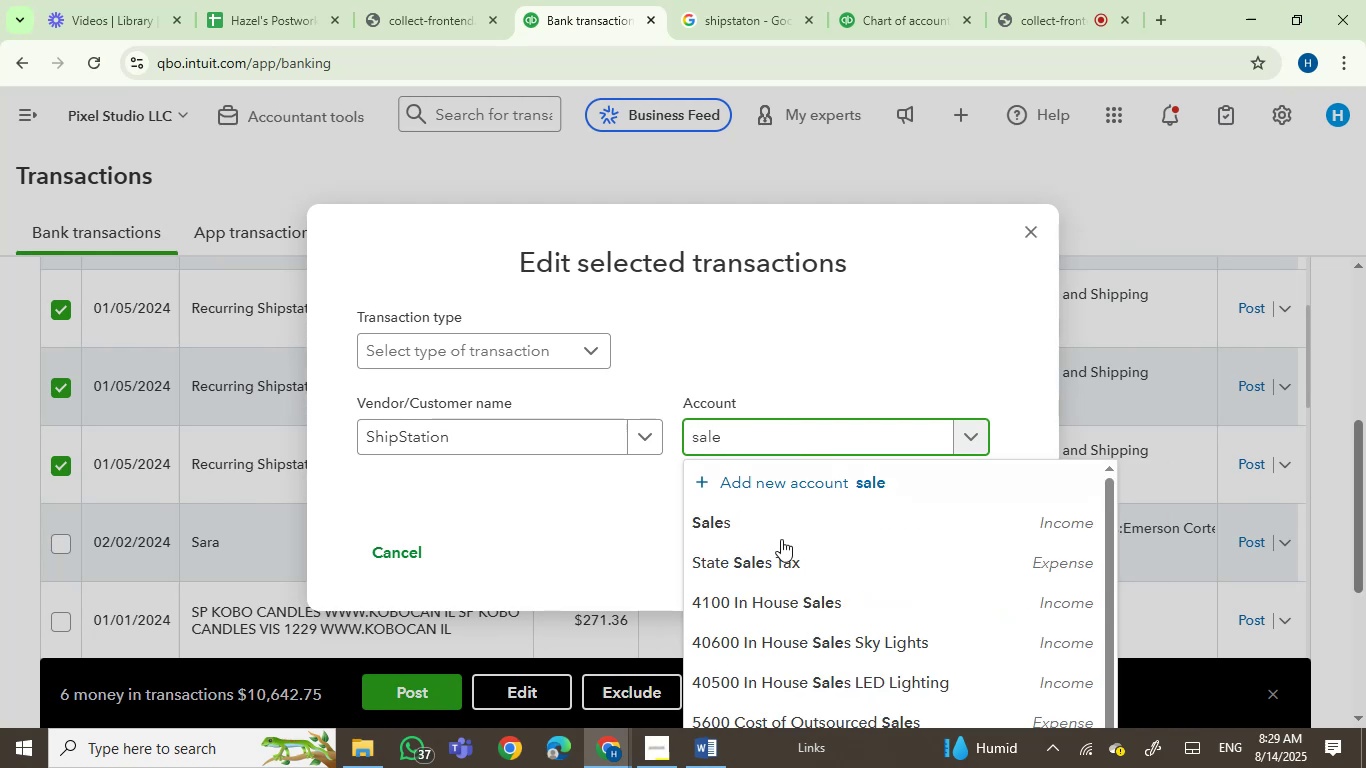 
left_click([793, 531])
 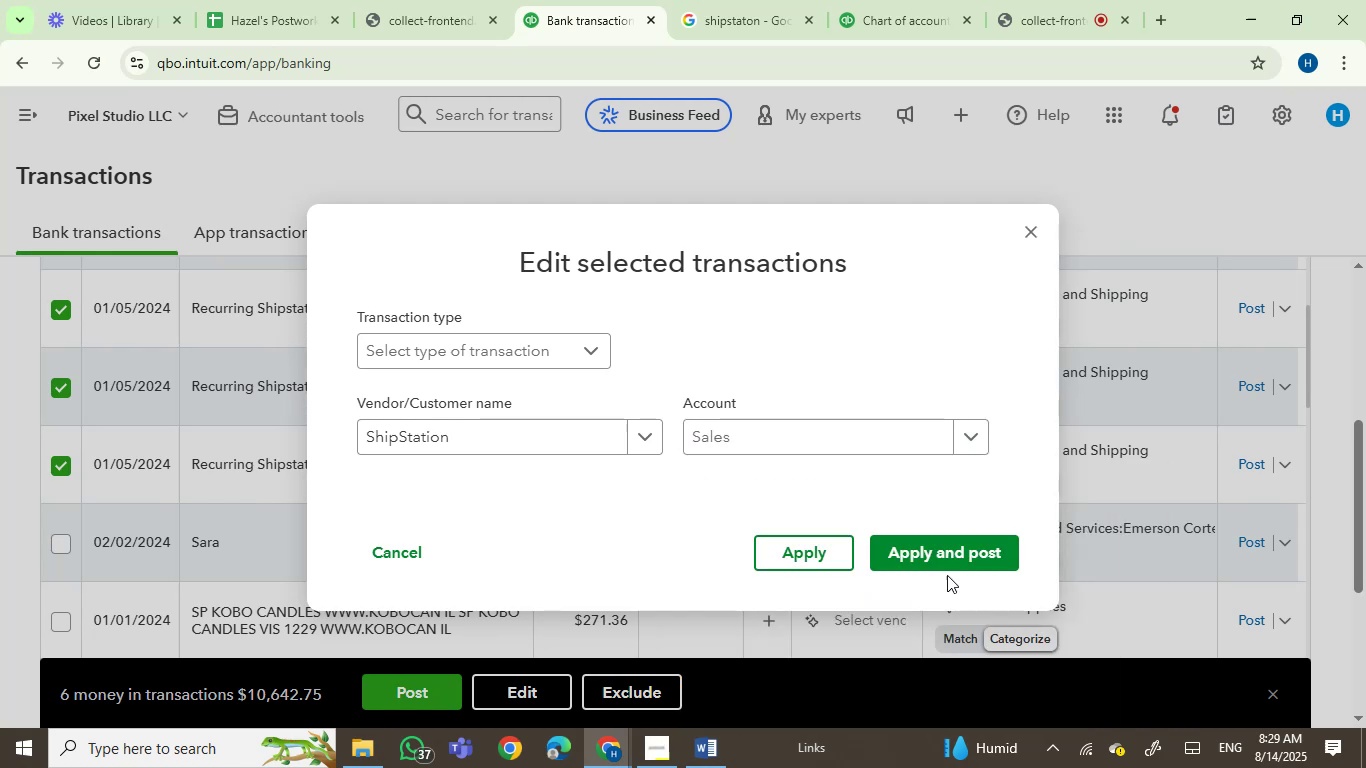 
left_click([919, 549])
 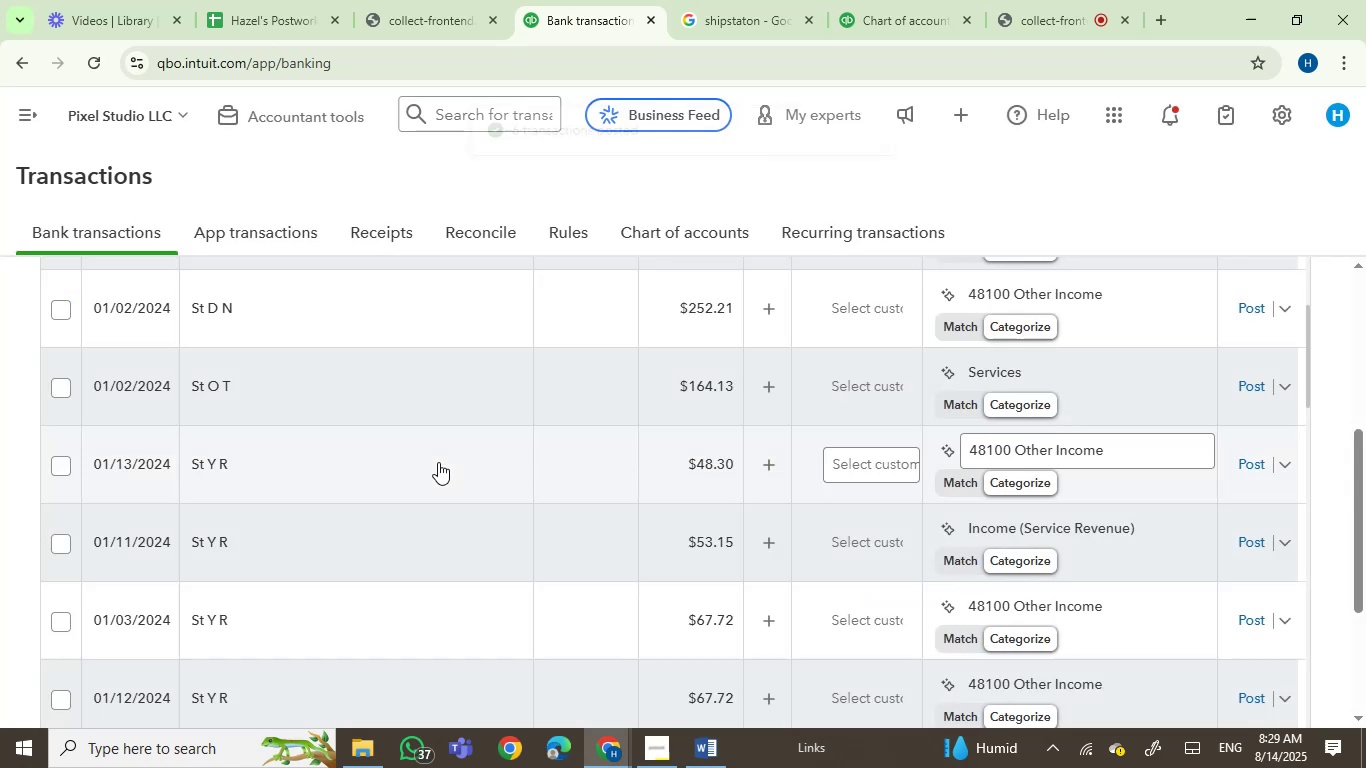 
scroll: coordinate [438, 479], scroll_direction: up, amount: 4.0
 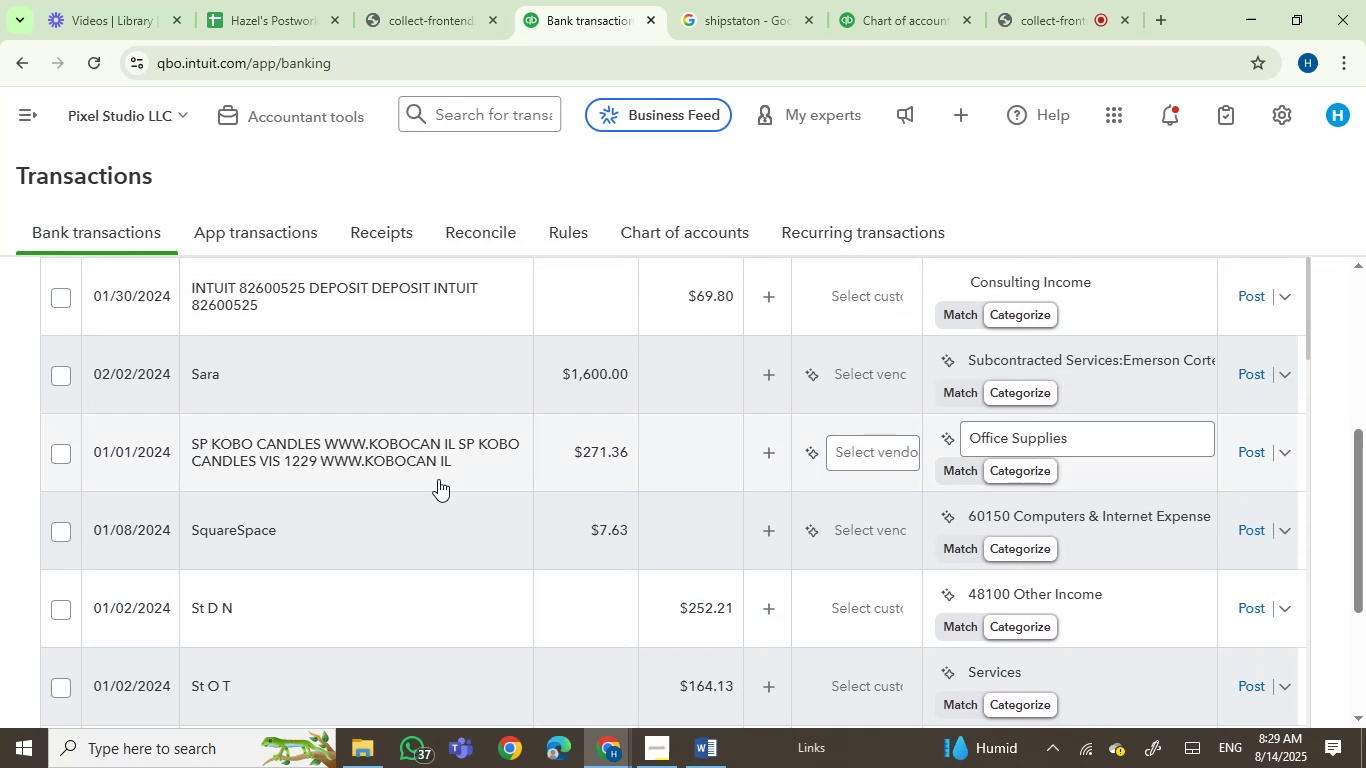 
left_click([444, 470])
 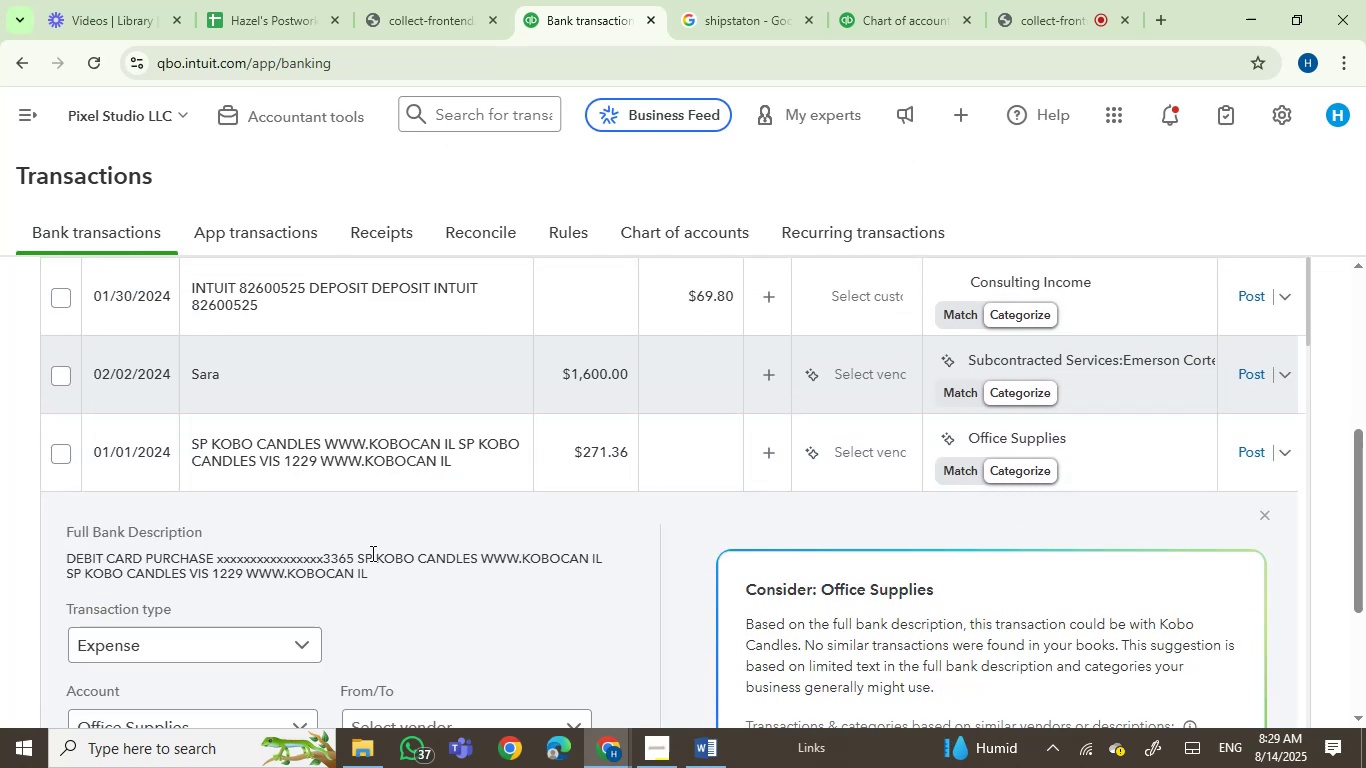 
left_click_drag(start_coordinate=[398, 561], to_coordinate=[463, 564])
 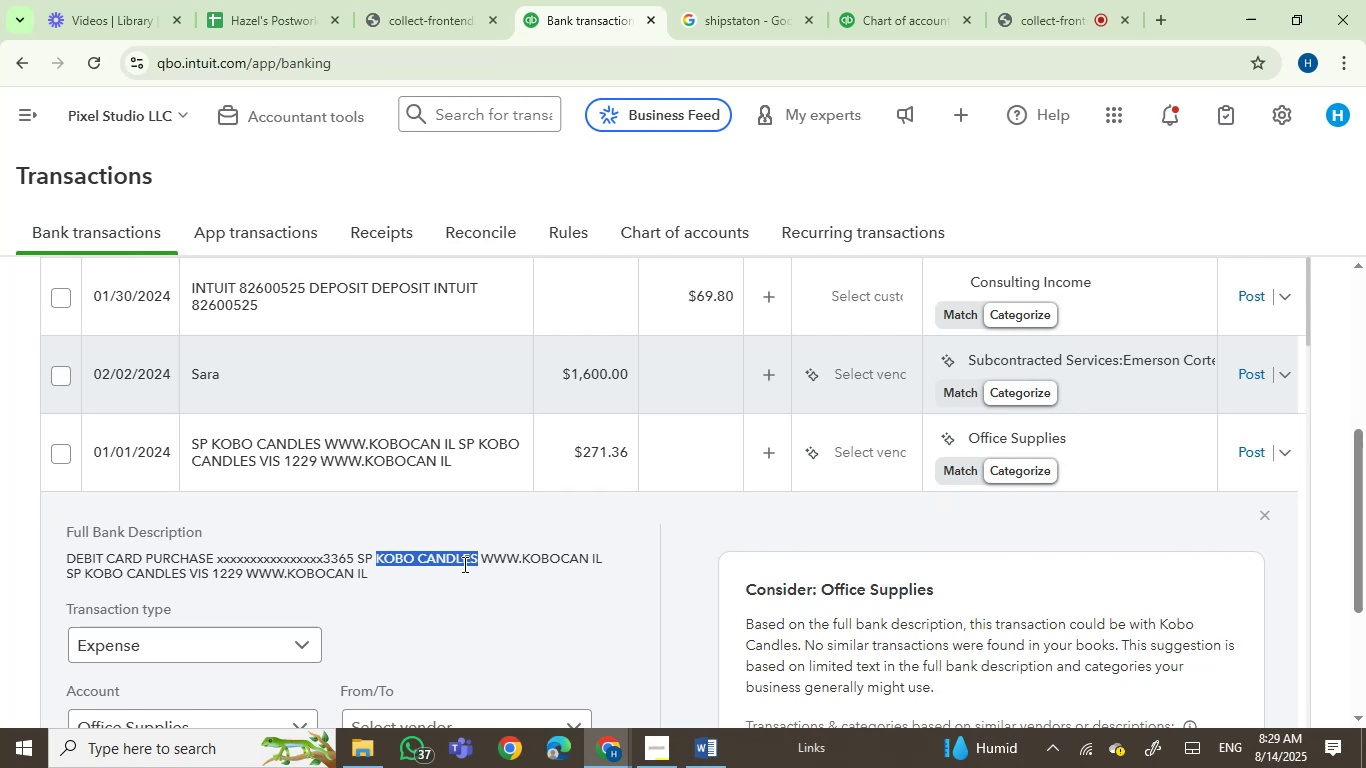 
key(Control+C)
 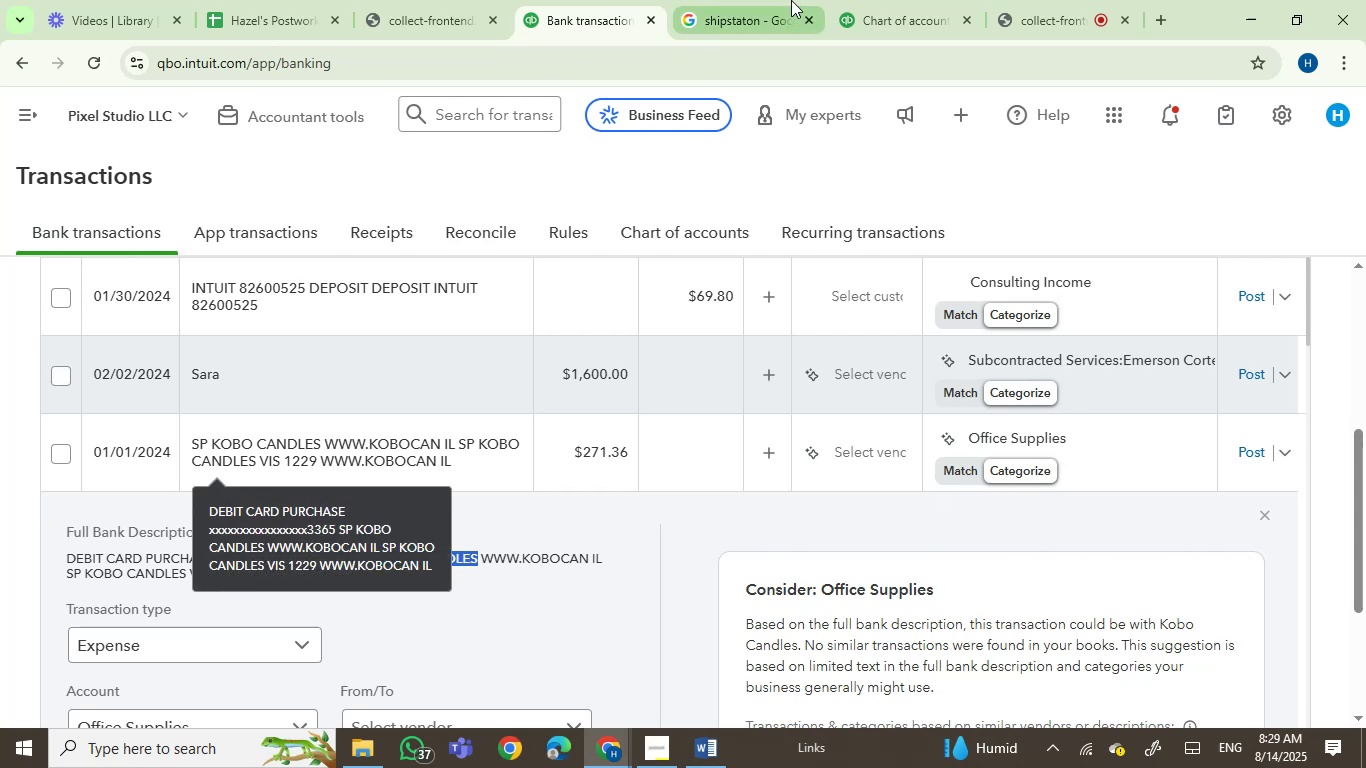 
double_click([763, 41])
 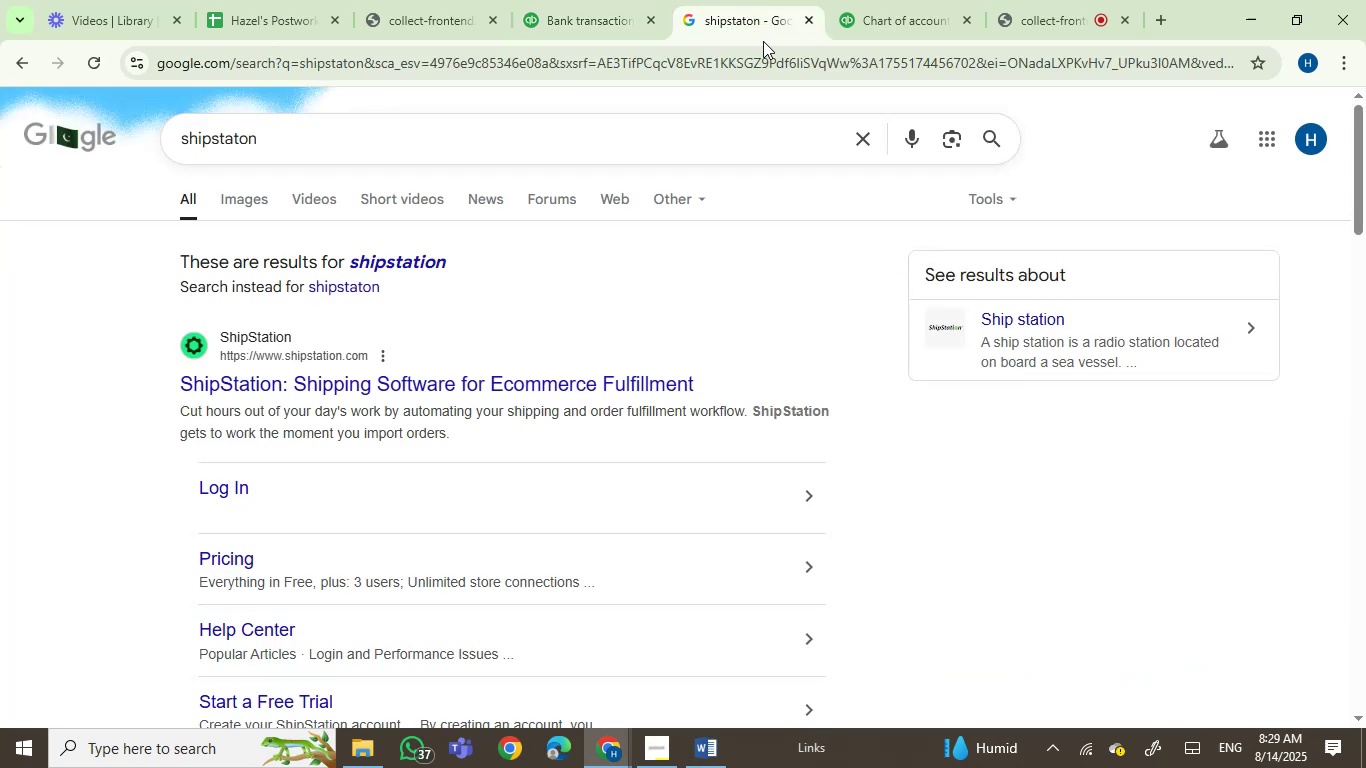 
key(Control+V)
 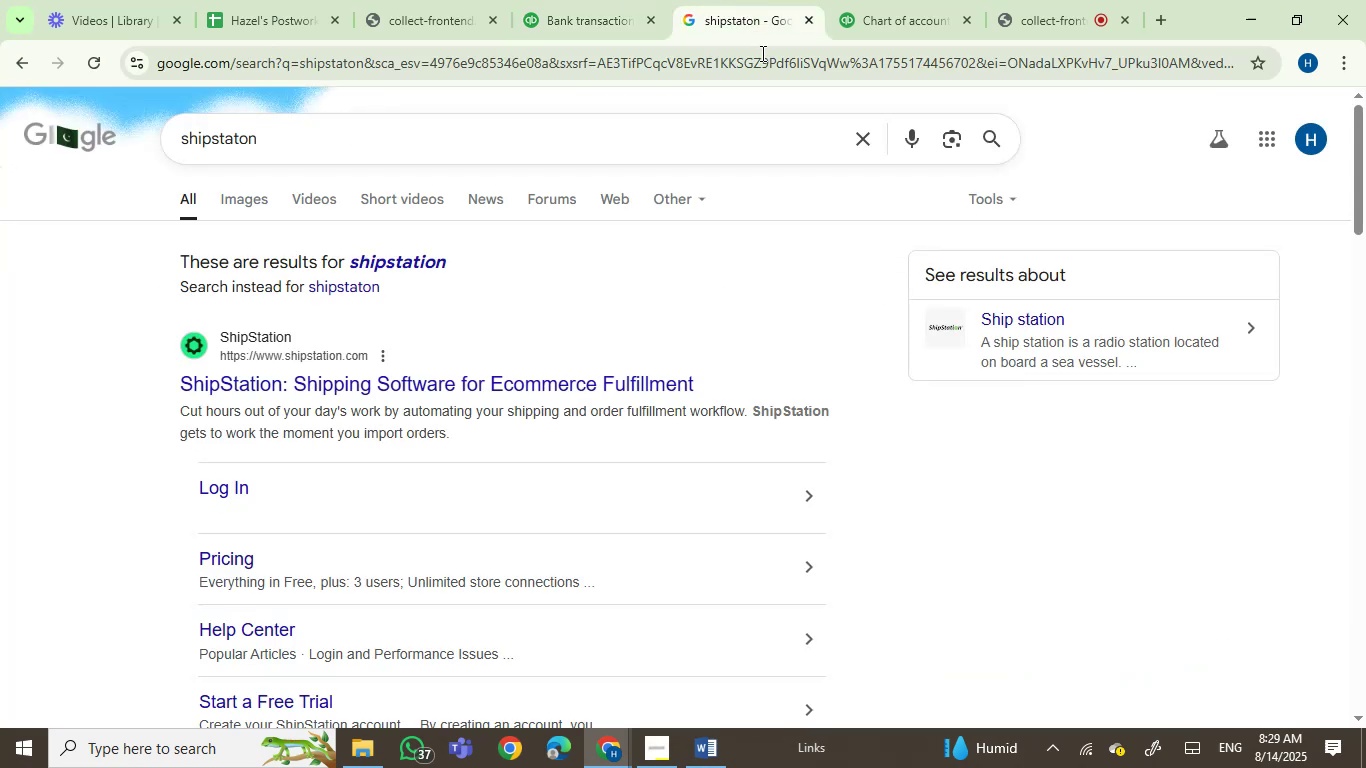 
key(Control+V)
 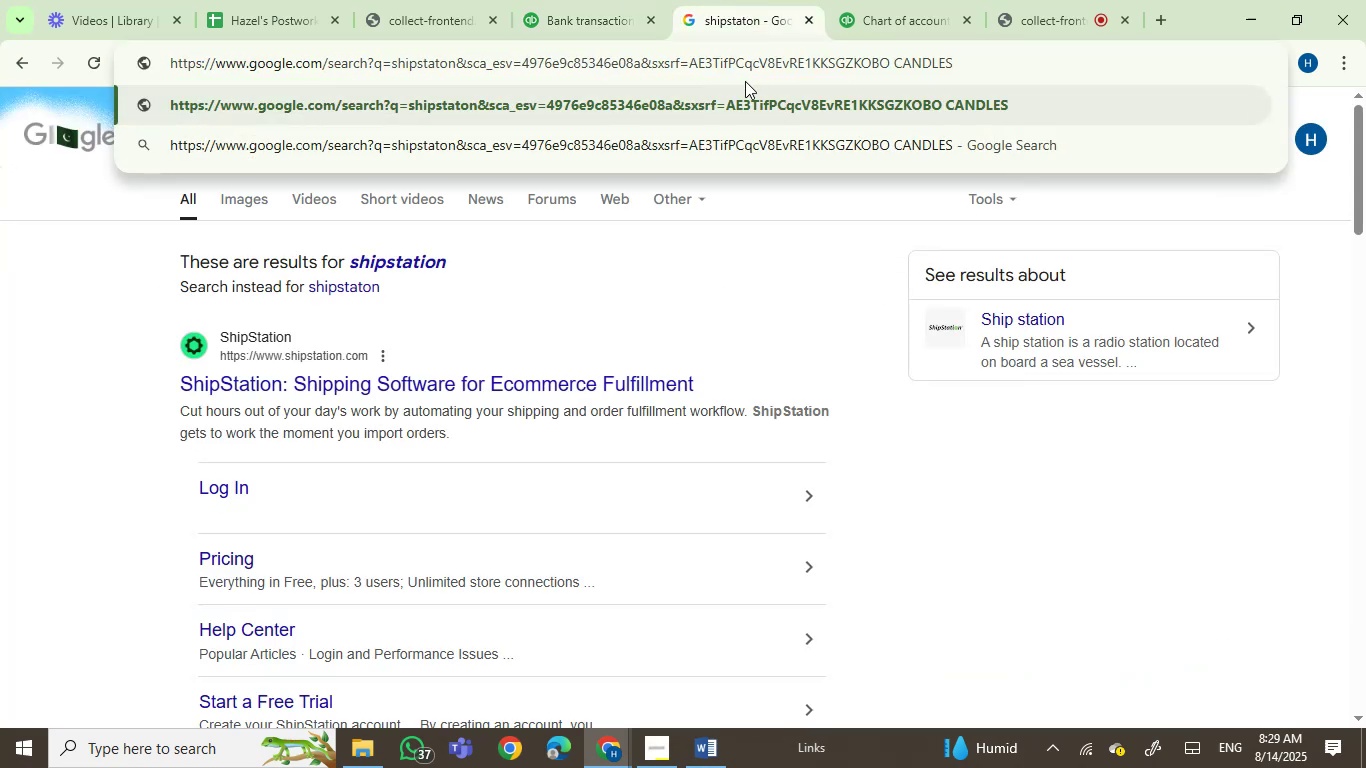 
key(Control+A)
 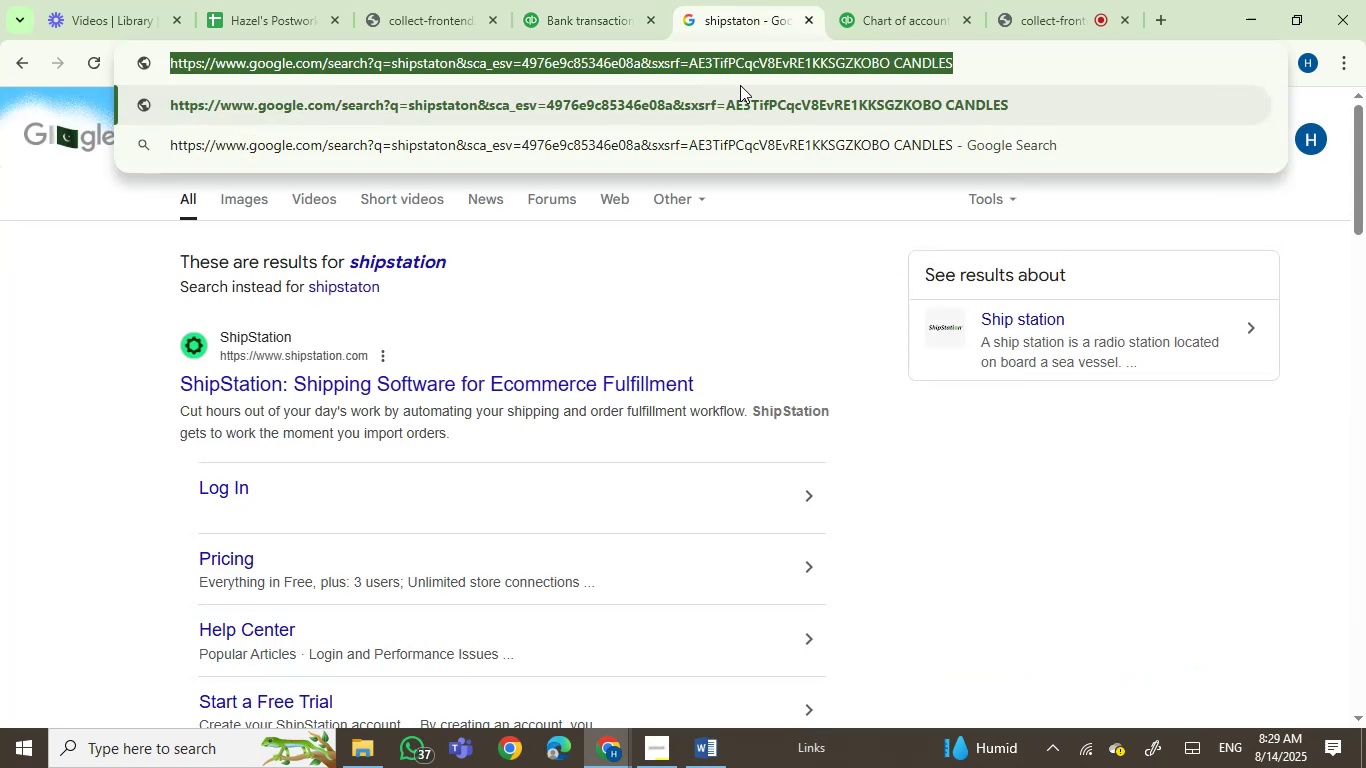 
key(Control+V)
 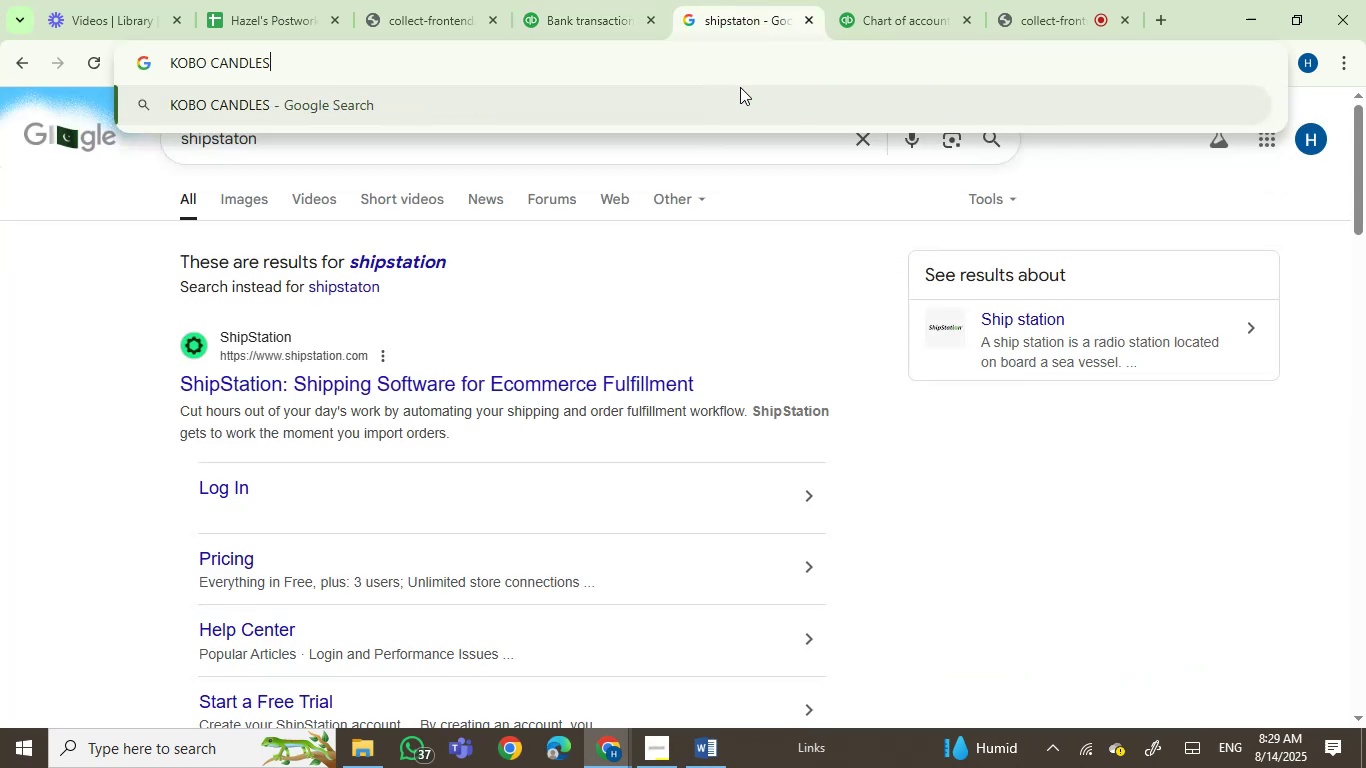 
key(Enter)
 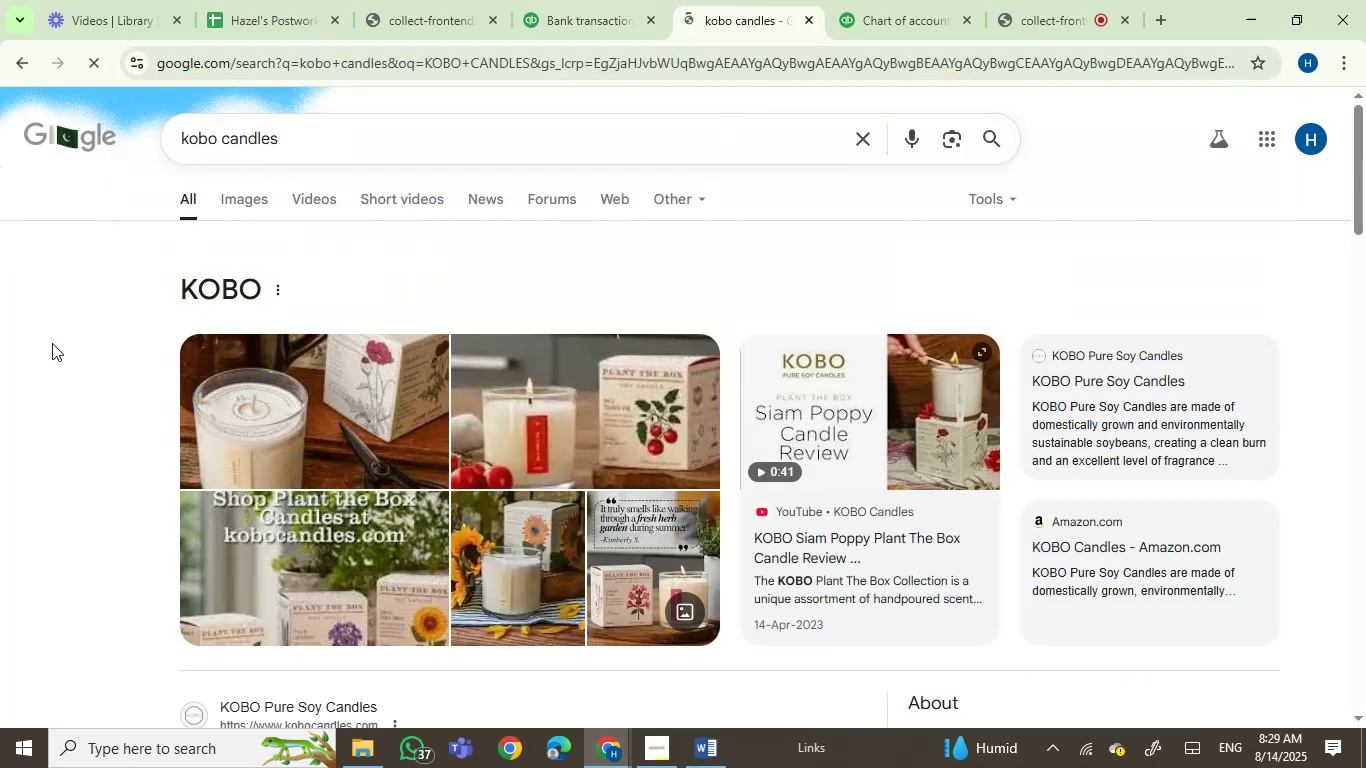 
scroll: coordinate [52, 343], scroll_direction: down, amount: 1.0
 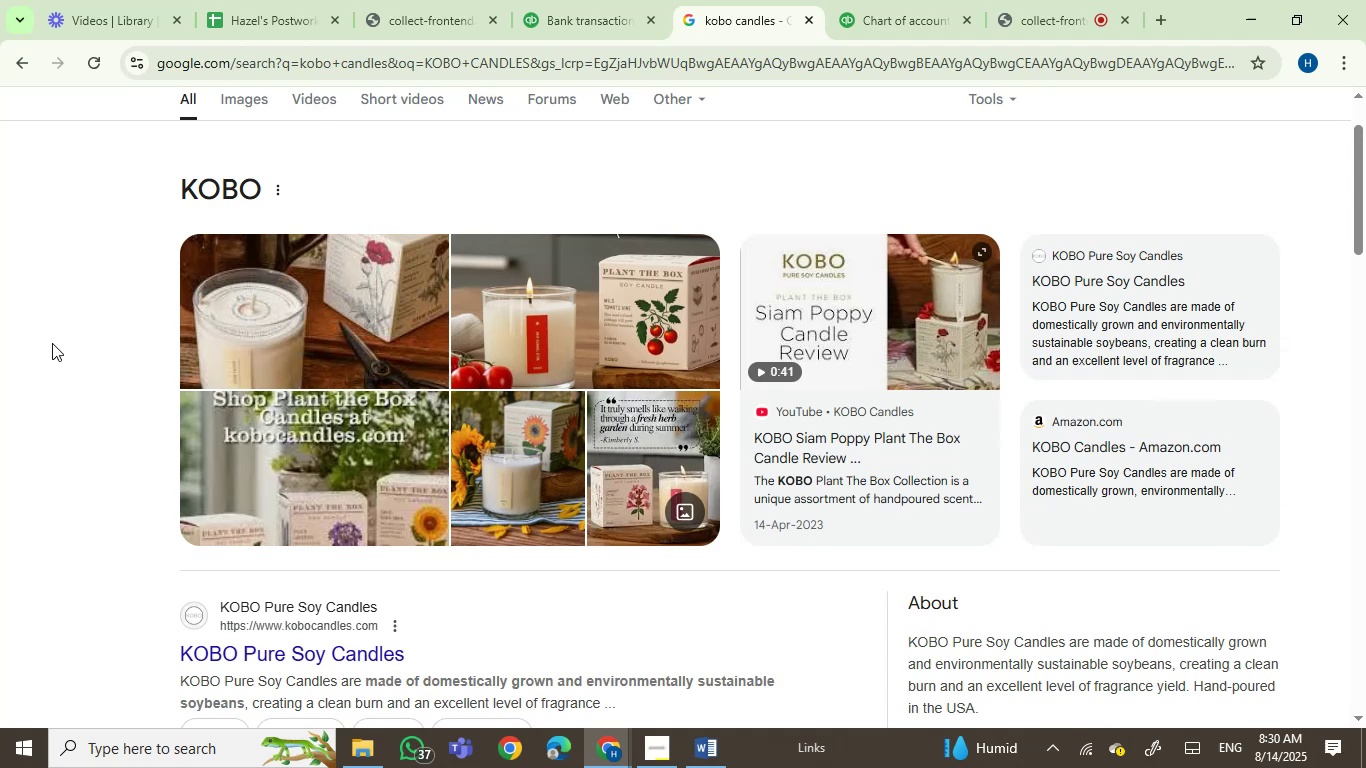 
wait(6.12)
 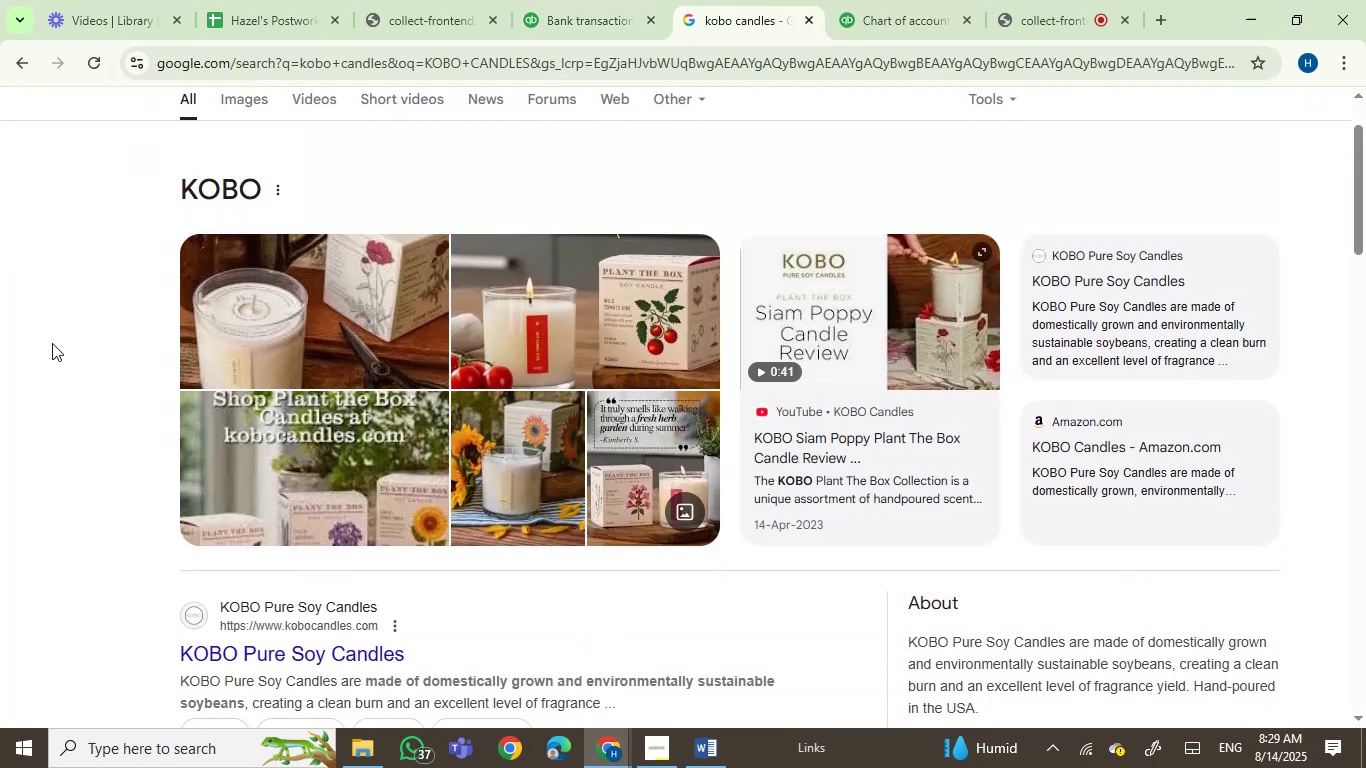 
scroll: coordinate [52, 343], scroll_direction: down, amount: 3.0
 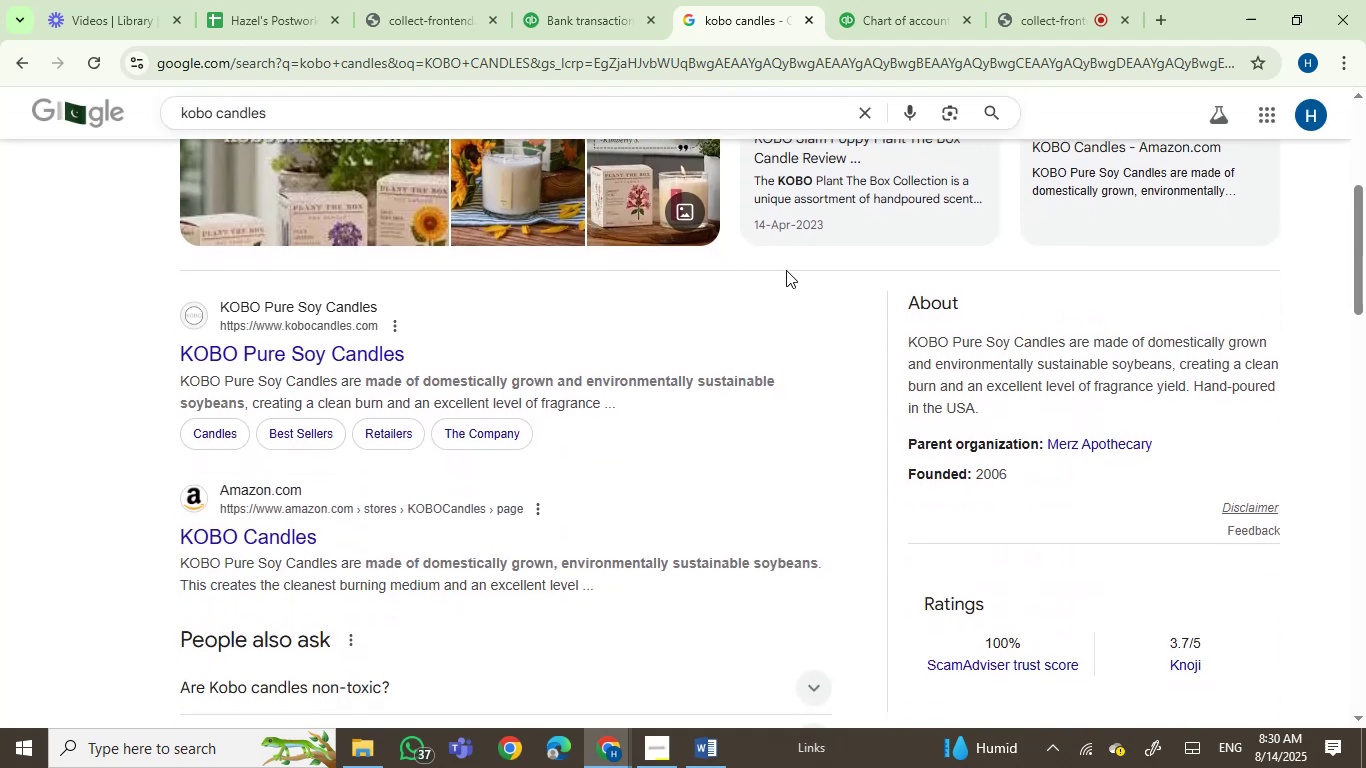 
wait(8.27)
 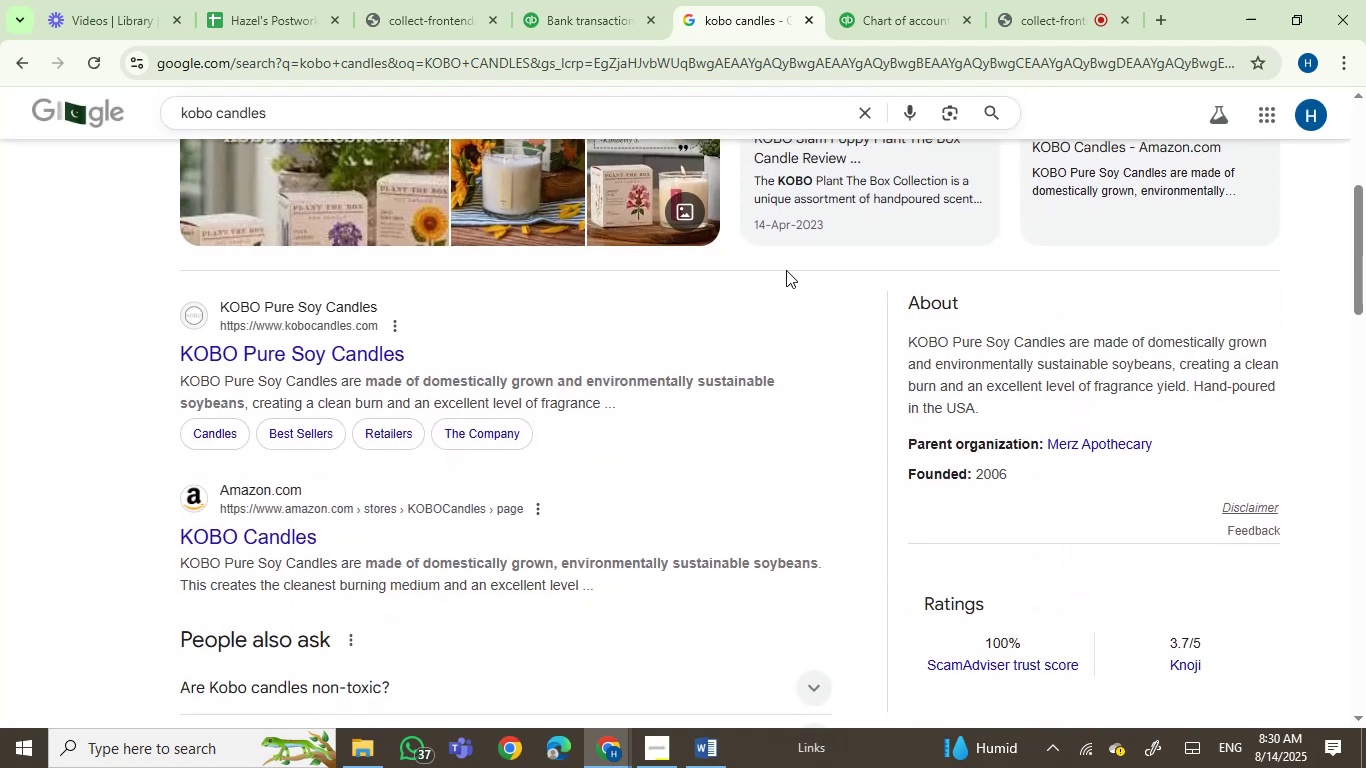 
left_click([557, 0])
 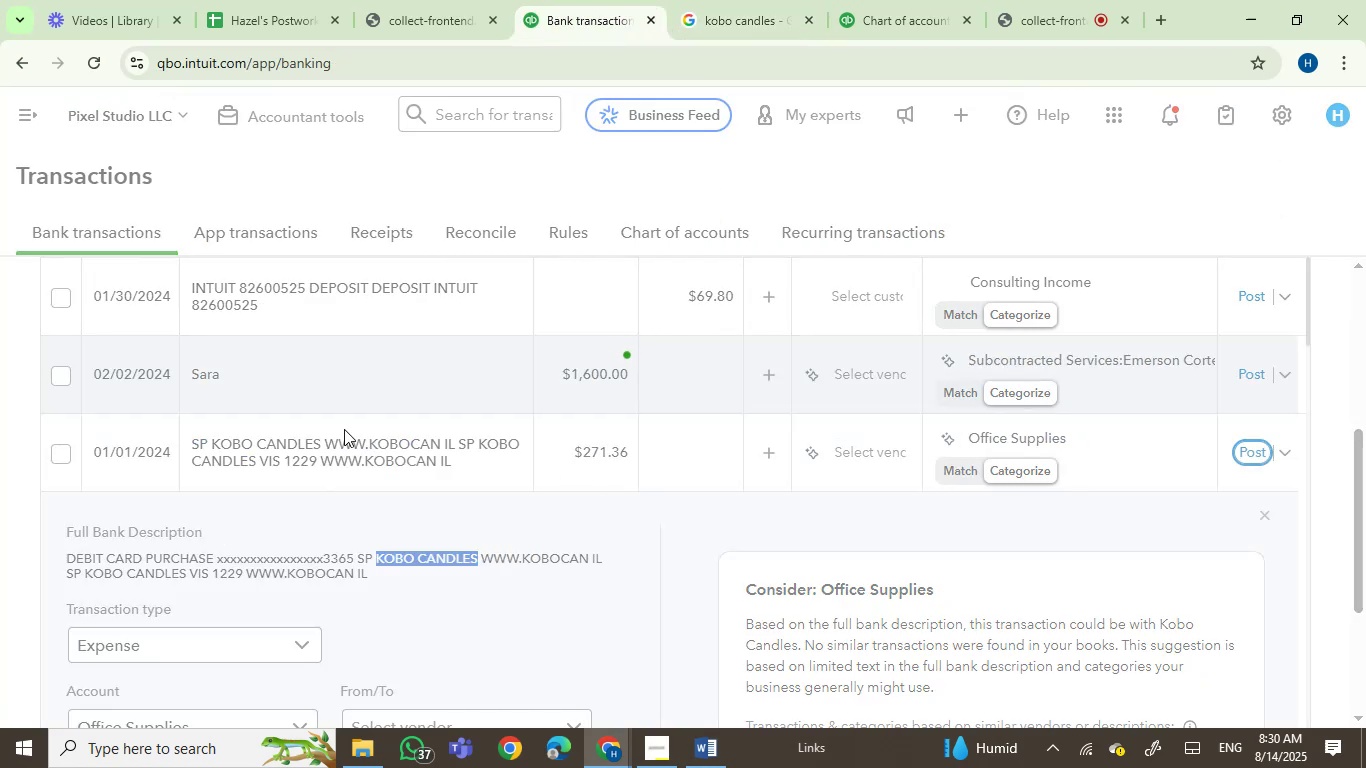 
wait(6.16)
 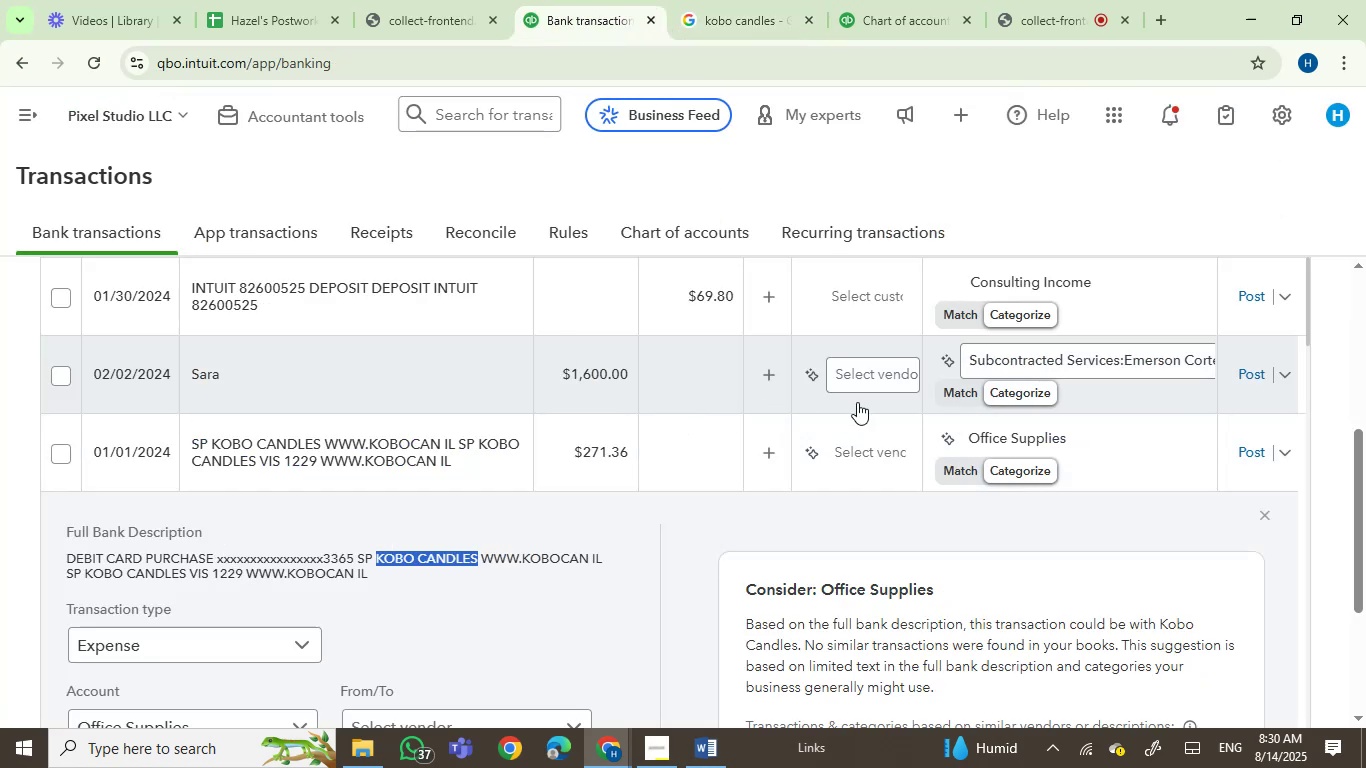 
mouse_move([224, 374])
 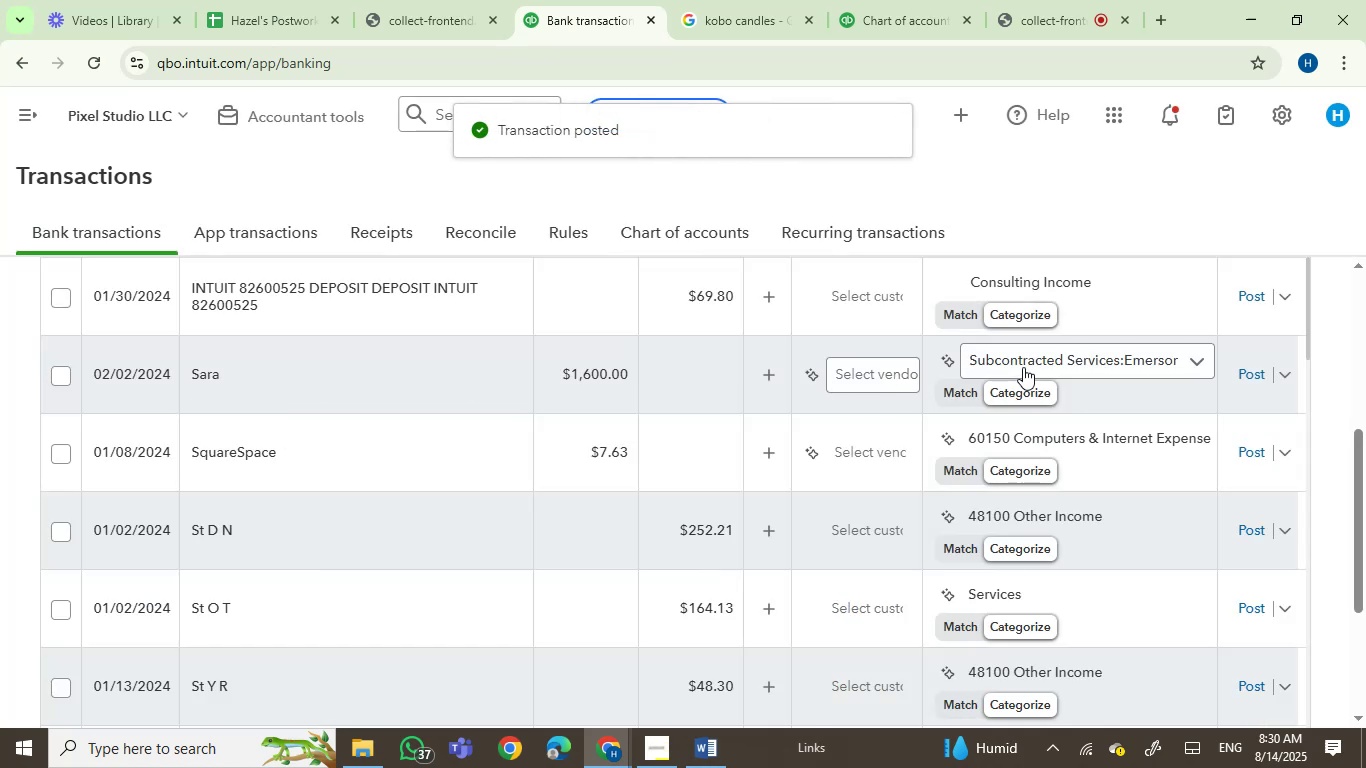 
left_click([1023, 367])
 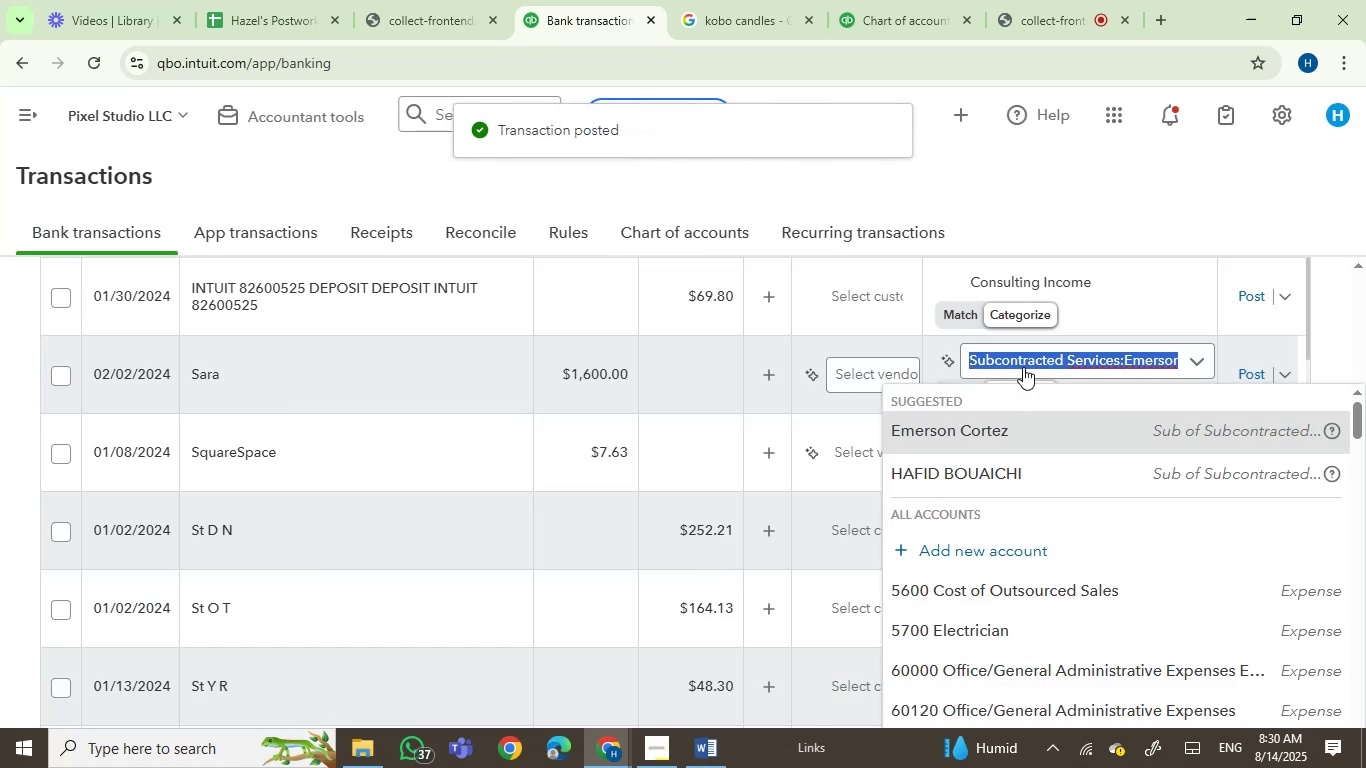 
type(subcontra)
 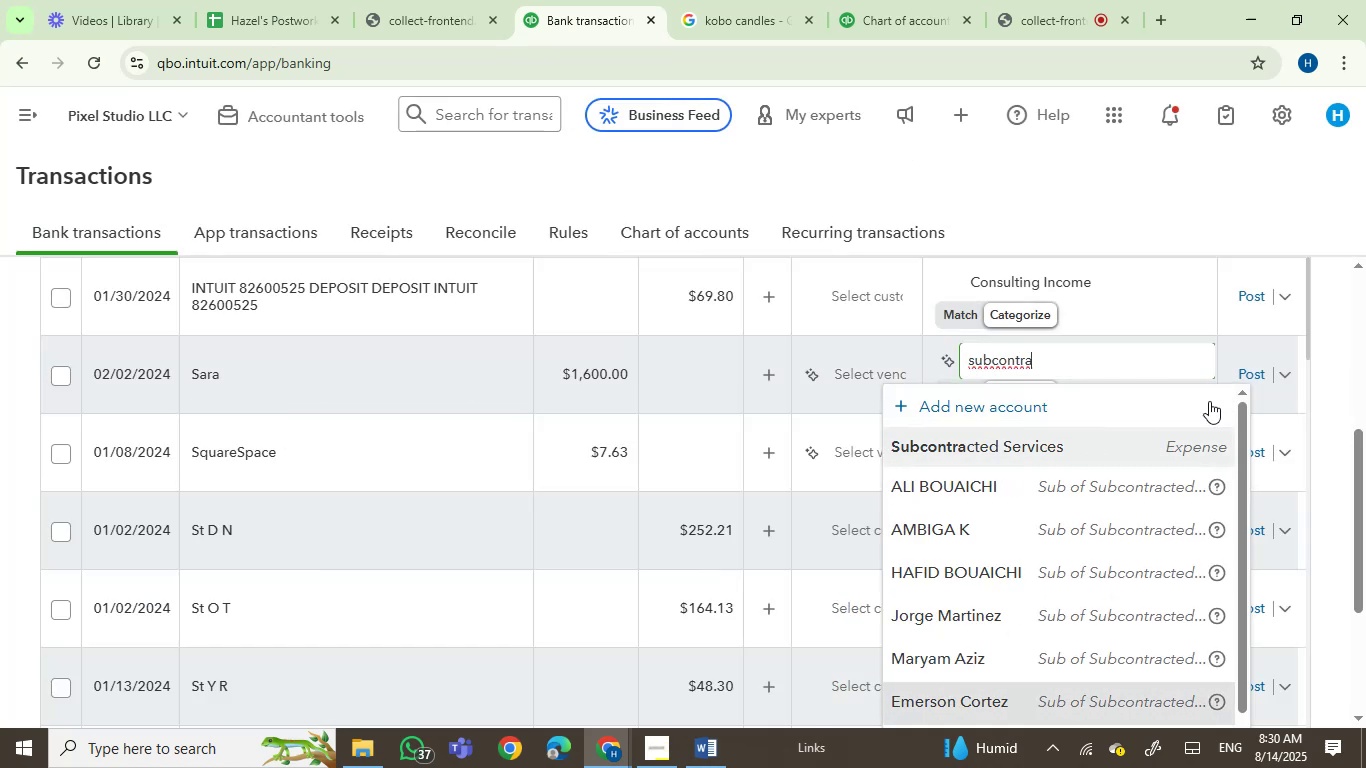 
left_click([1257, 368])
 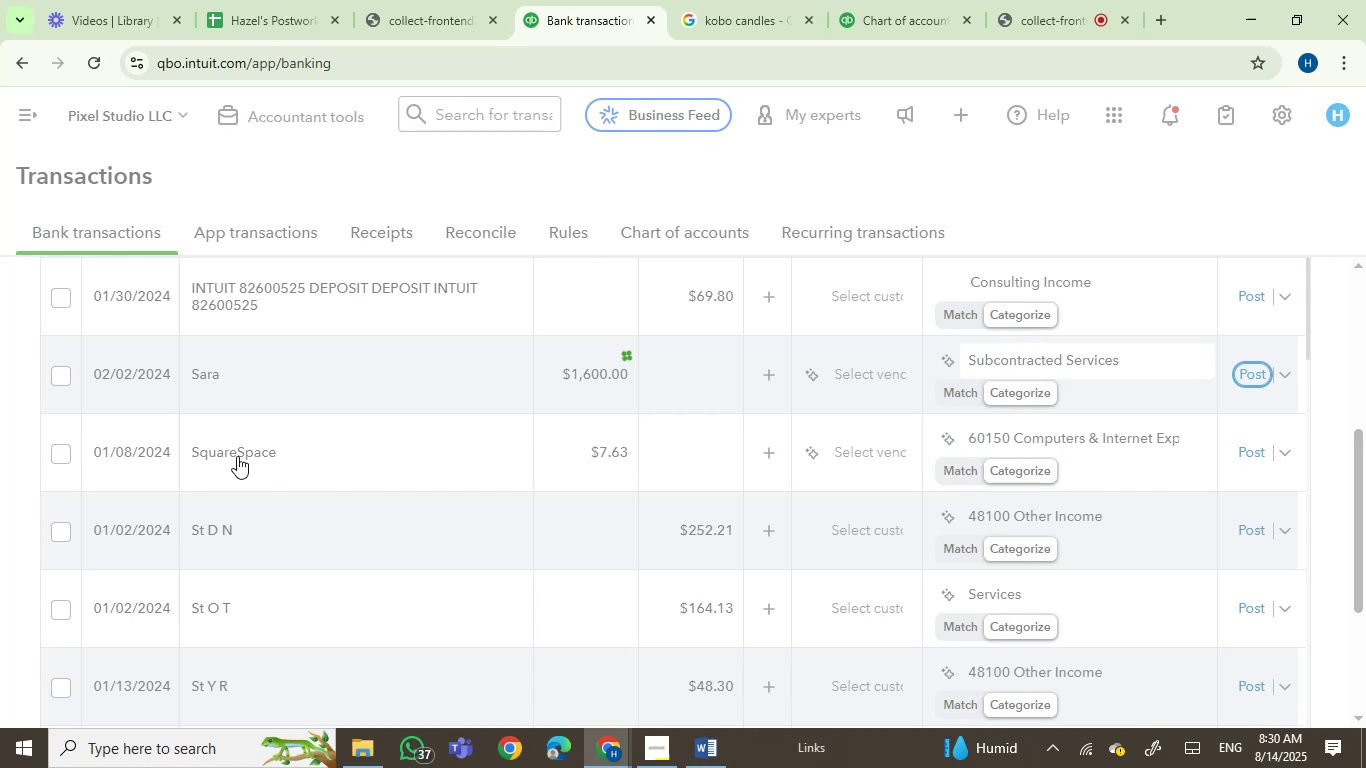 
mouse_move([247, 364])
 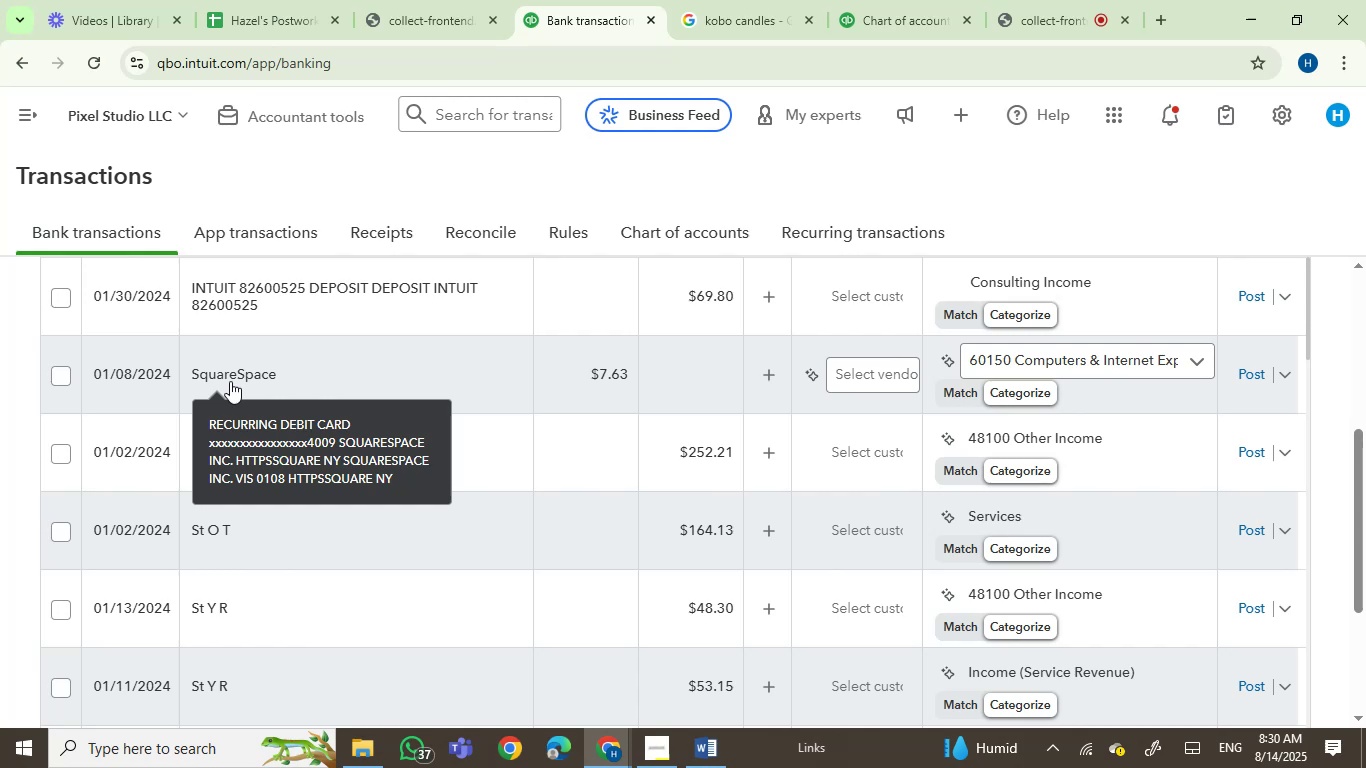 
left_click([230, 381])
 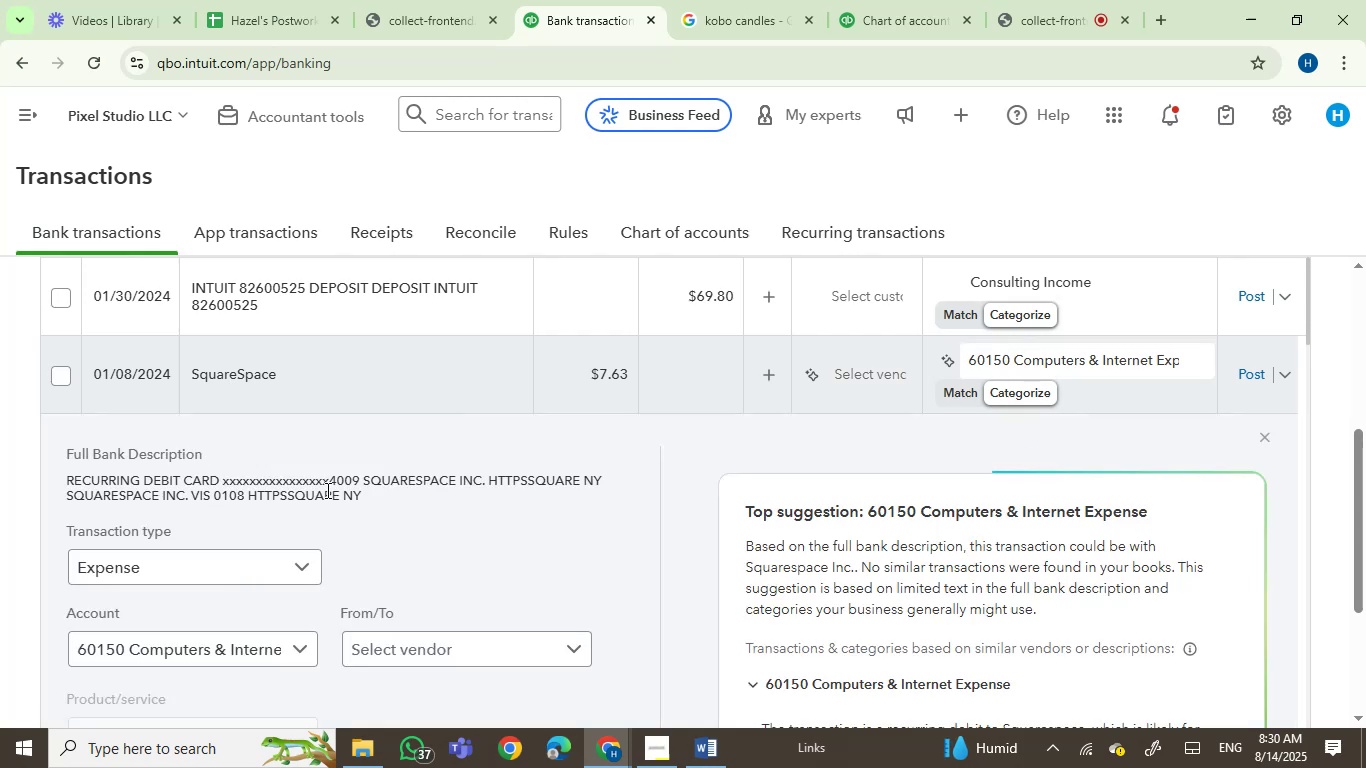 
left_click_drag(start_coordinate=[407, 474], to_coordinate=[488, 486])
 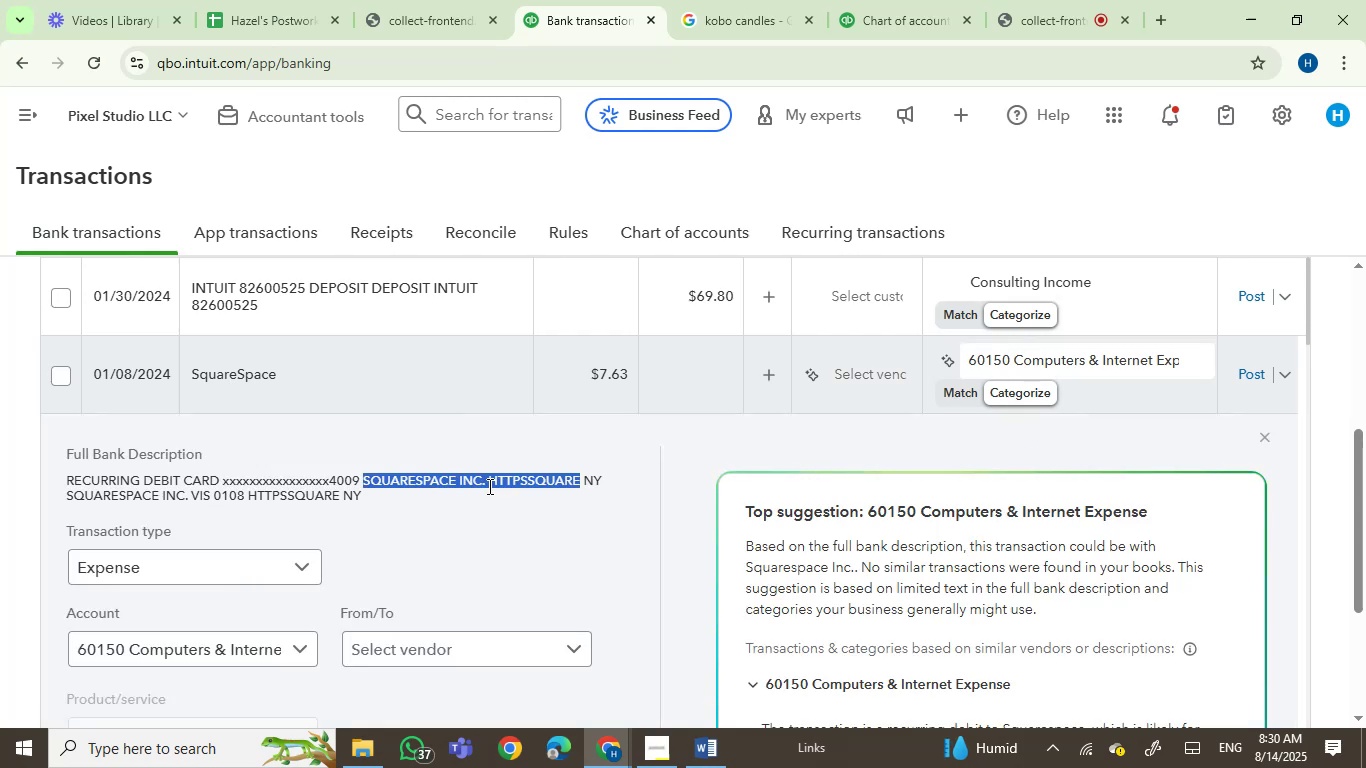 
key(Control+C)
 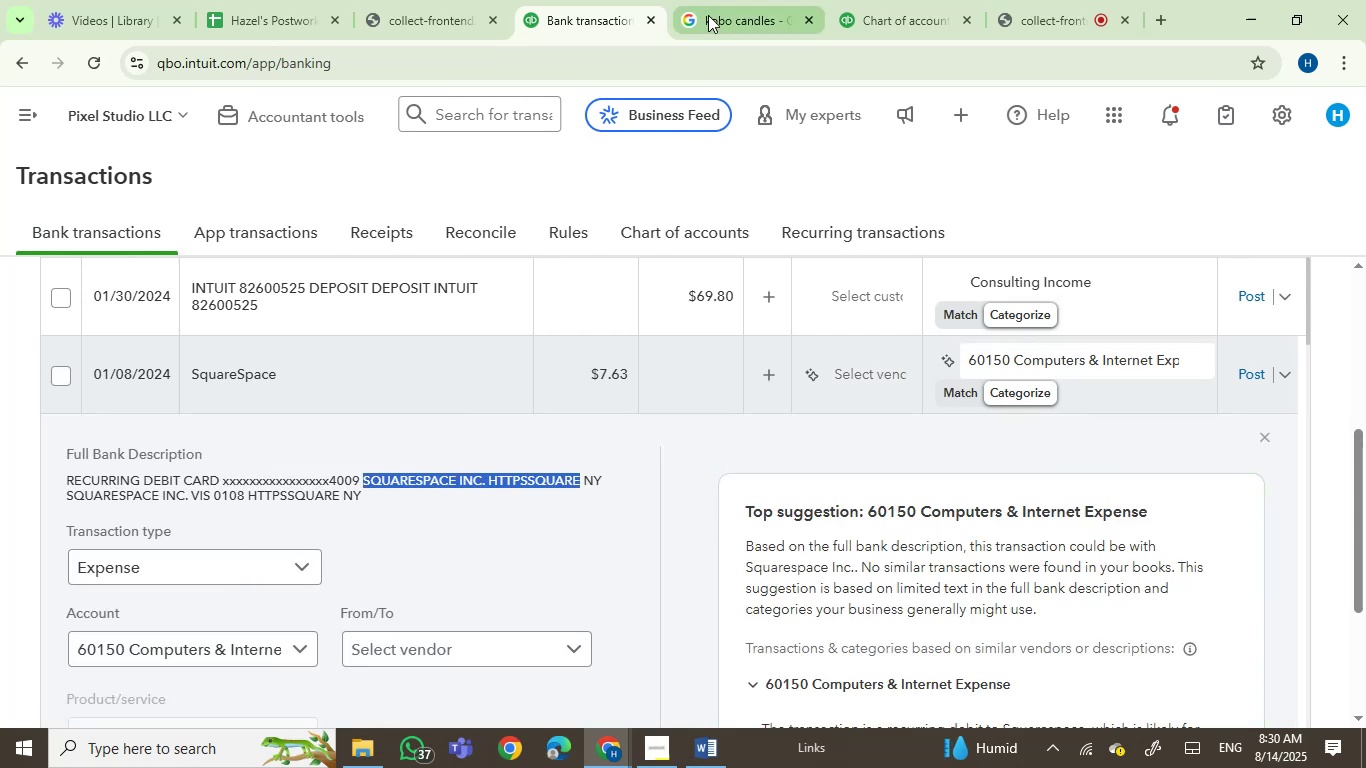 
key(Control+ControlLeft)
 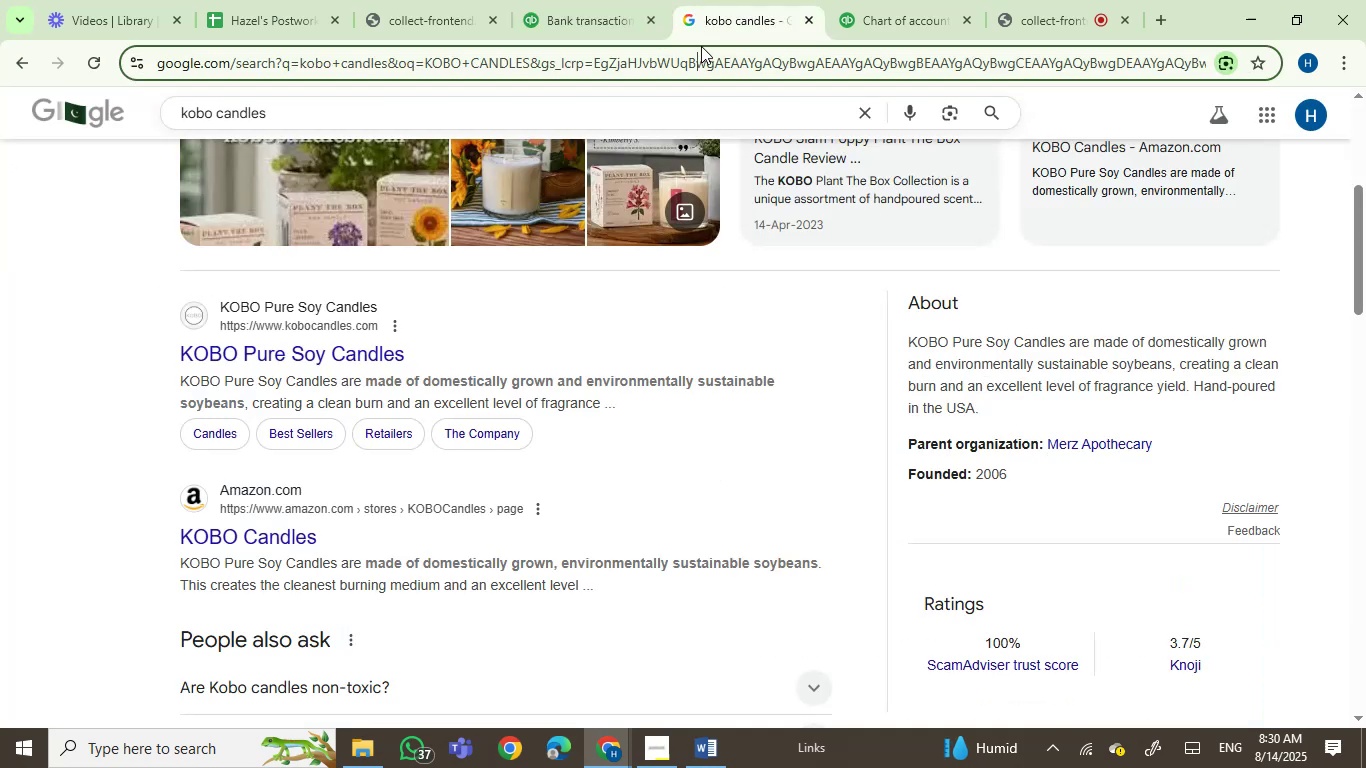 
double_click([701, 46])
 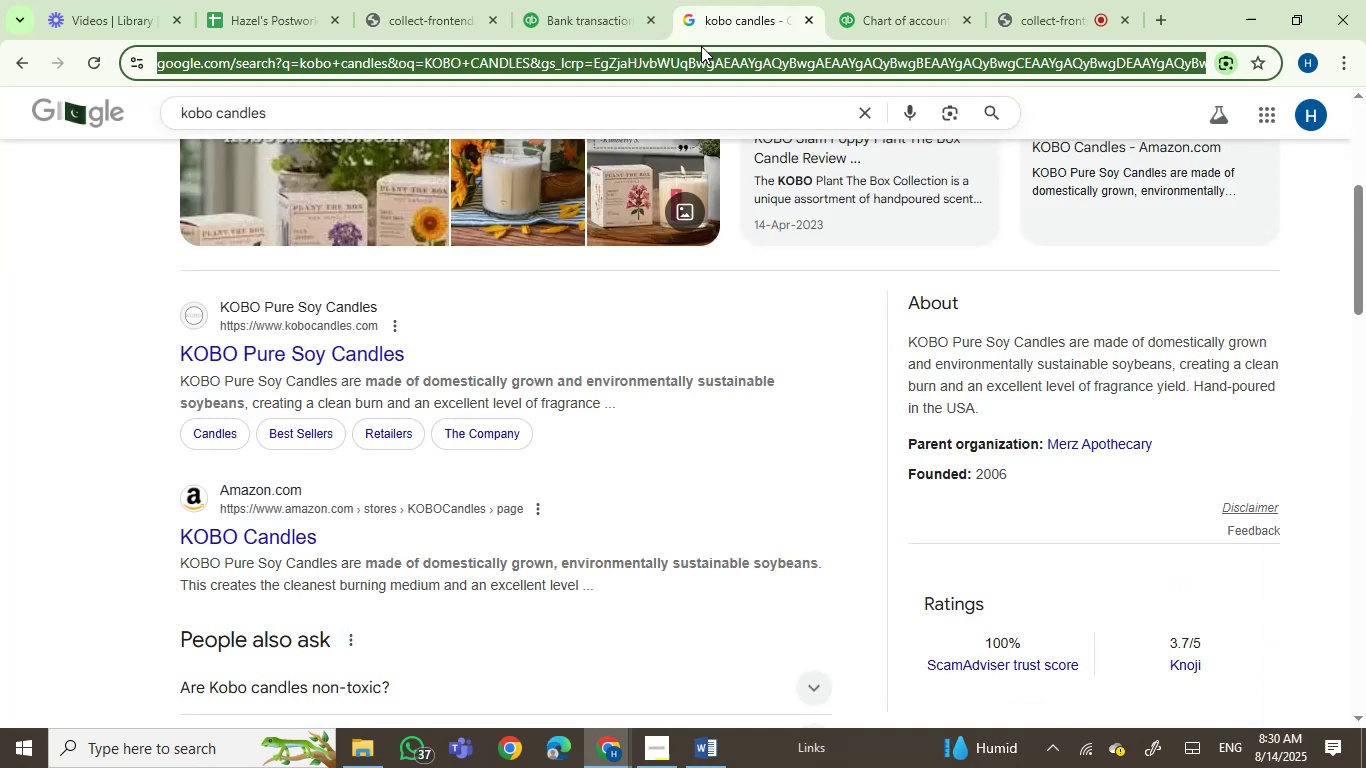 
key(Control+V)
 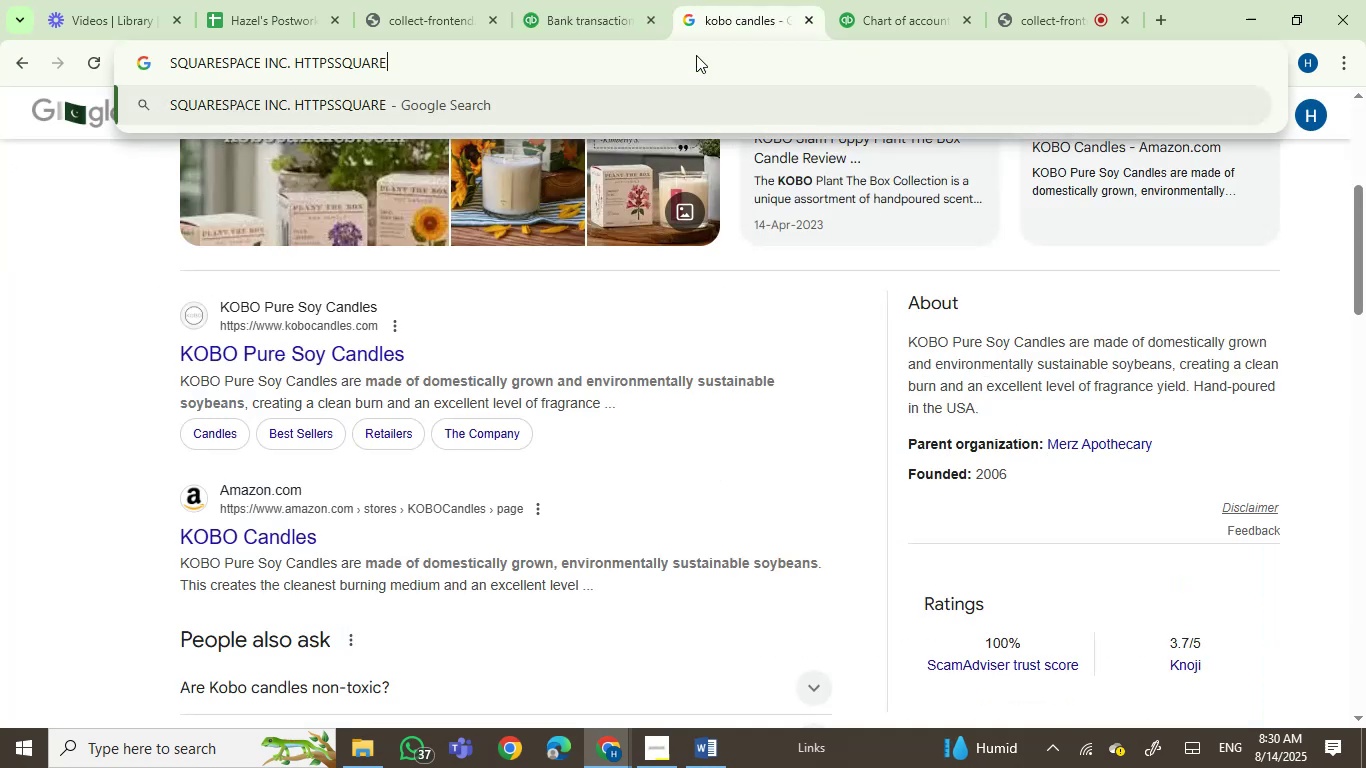 
key(Enter)
 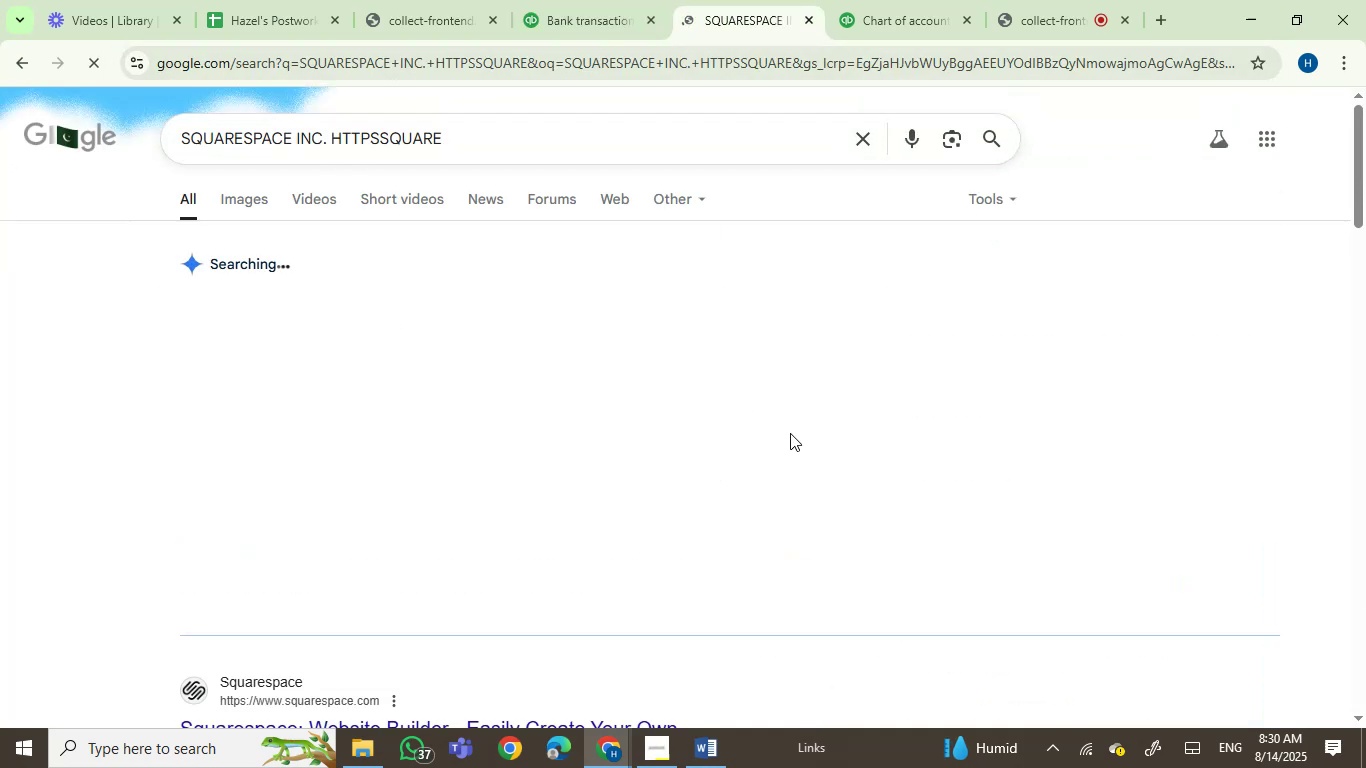 
scroll: coordinate [73, 440], scroll_direction: down, amount: 2.0
 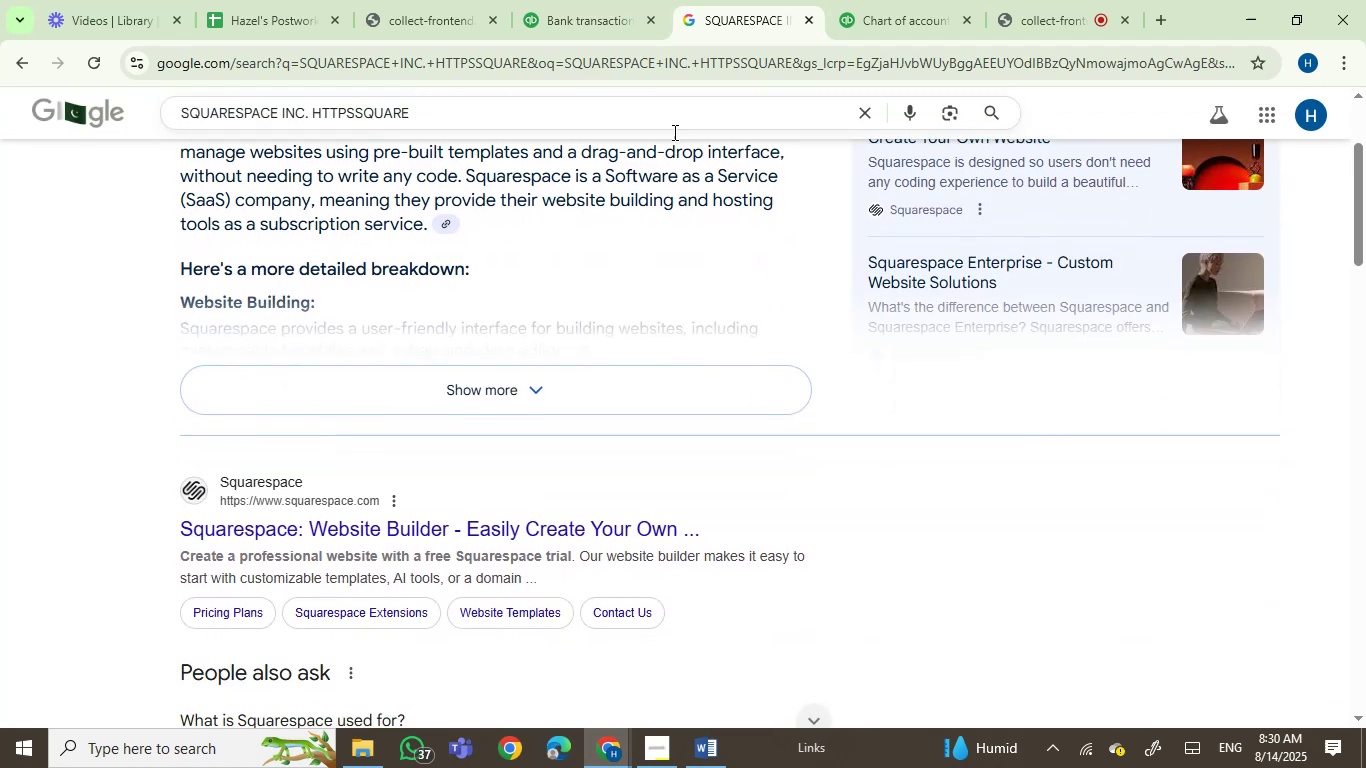 
left_click([549, 0])
 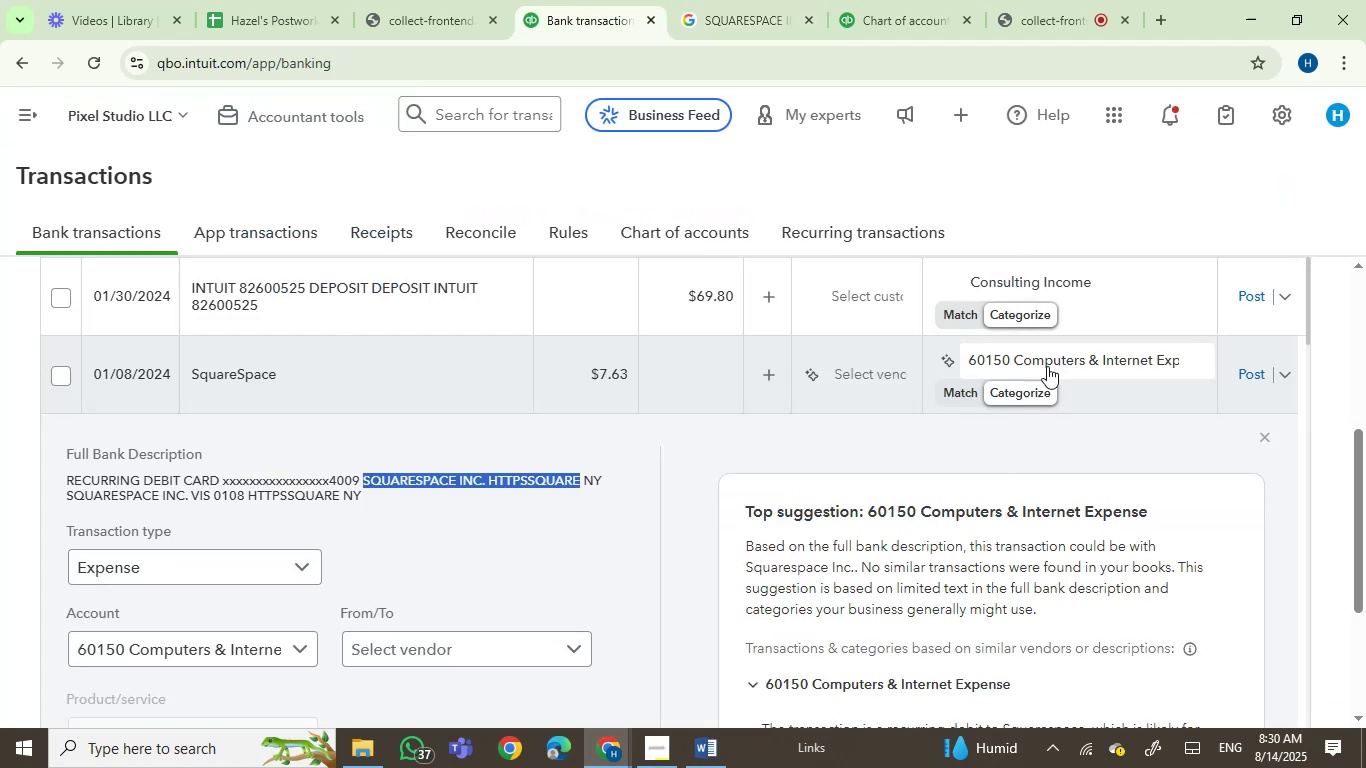 
left_click([1049, 352])
 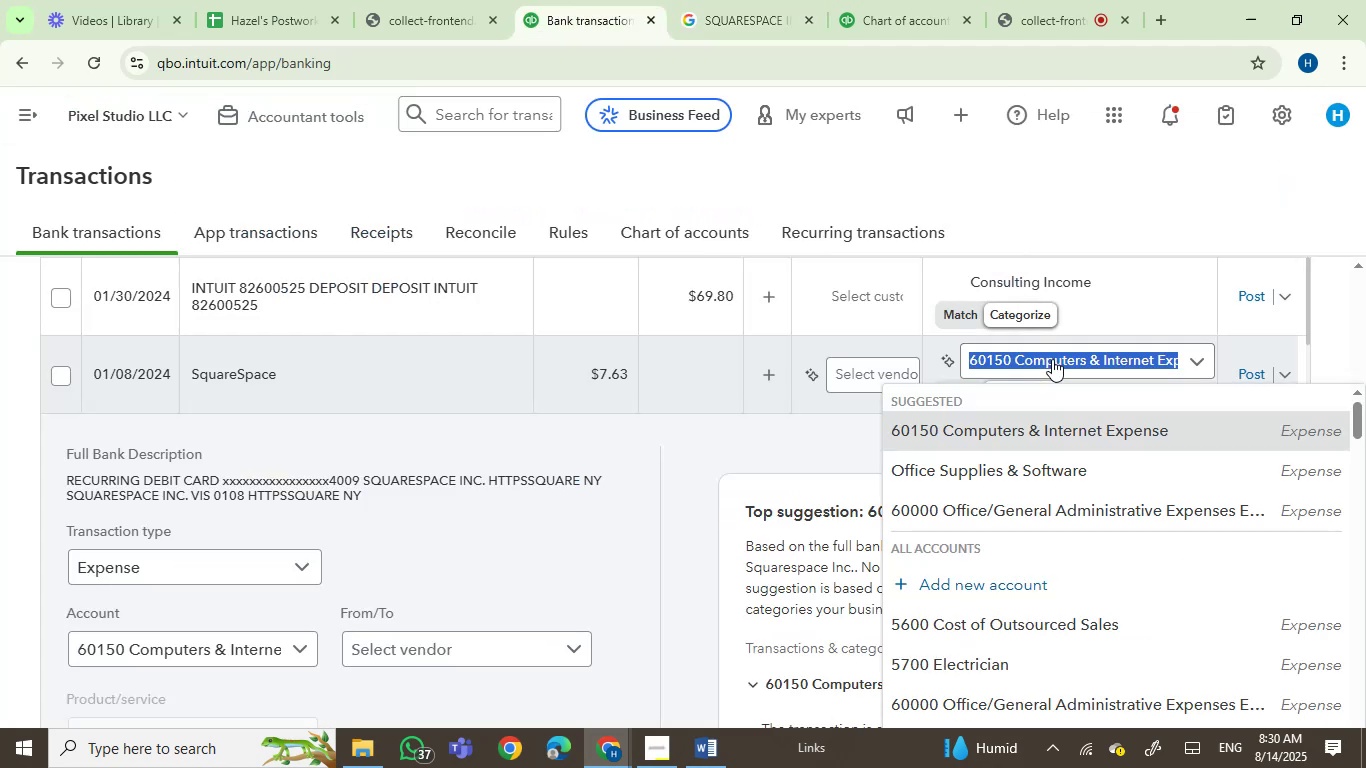 
type(adver)
 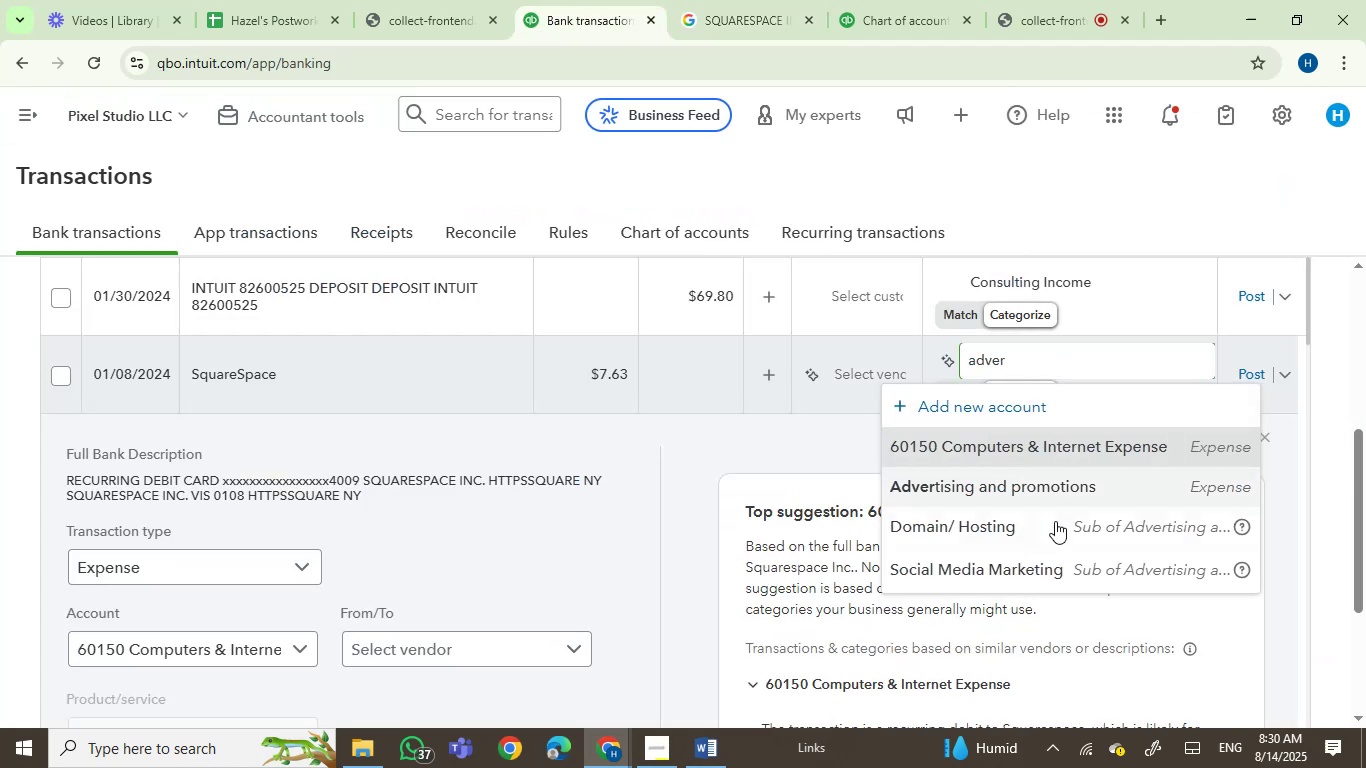 
left_click([1005, 480])
 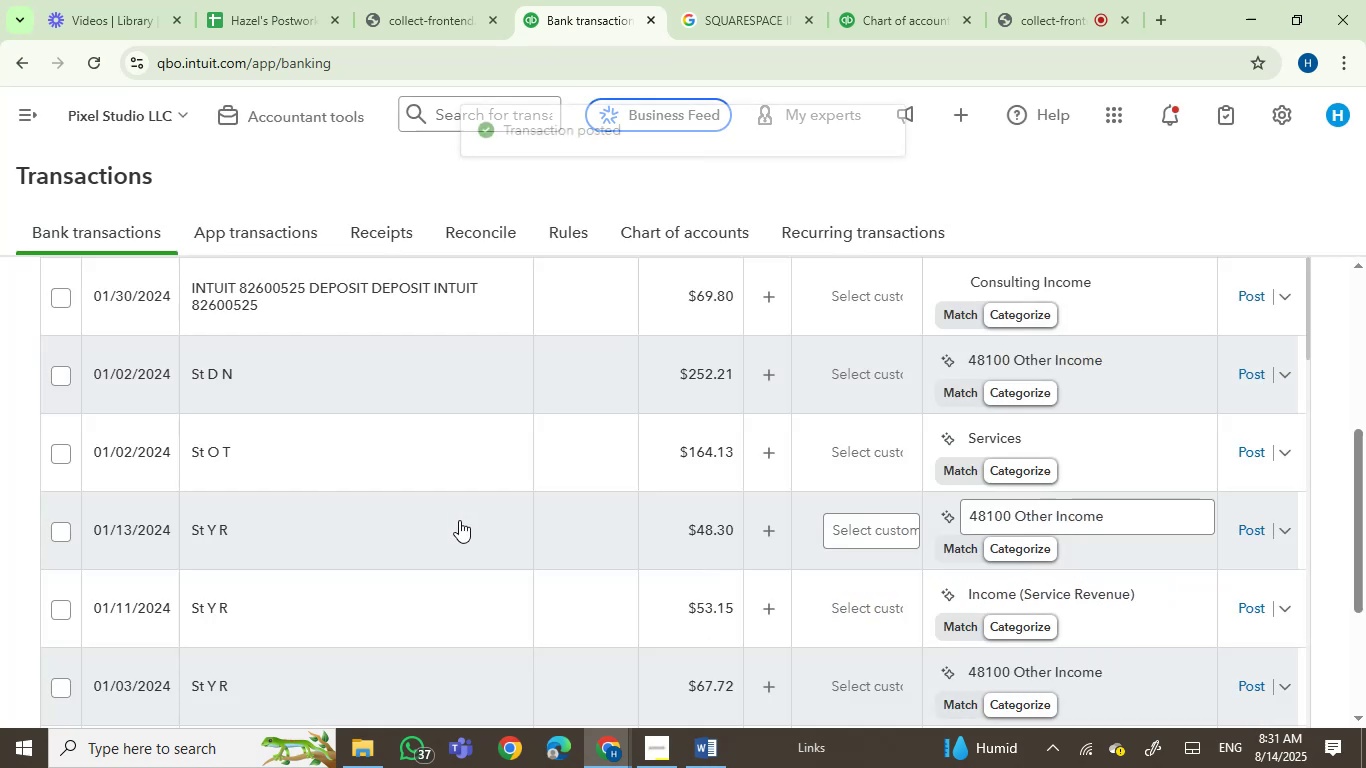 
wait(6.19)
 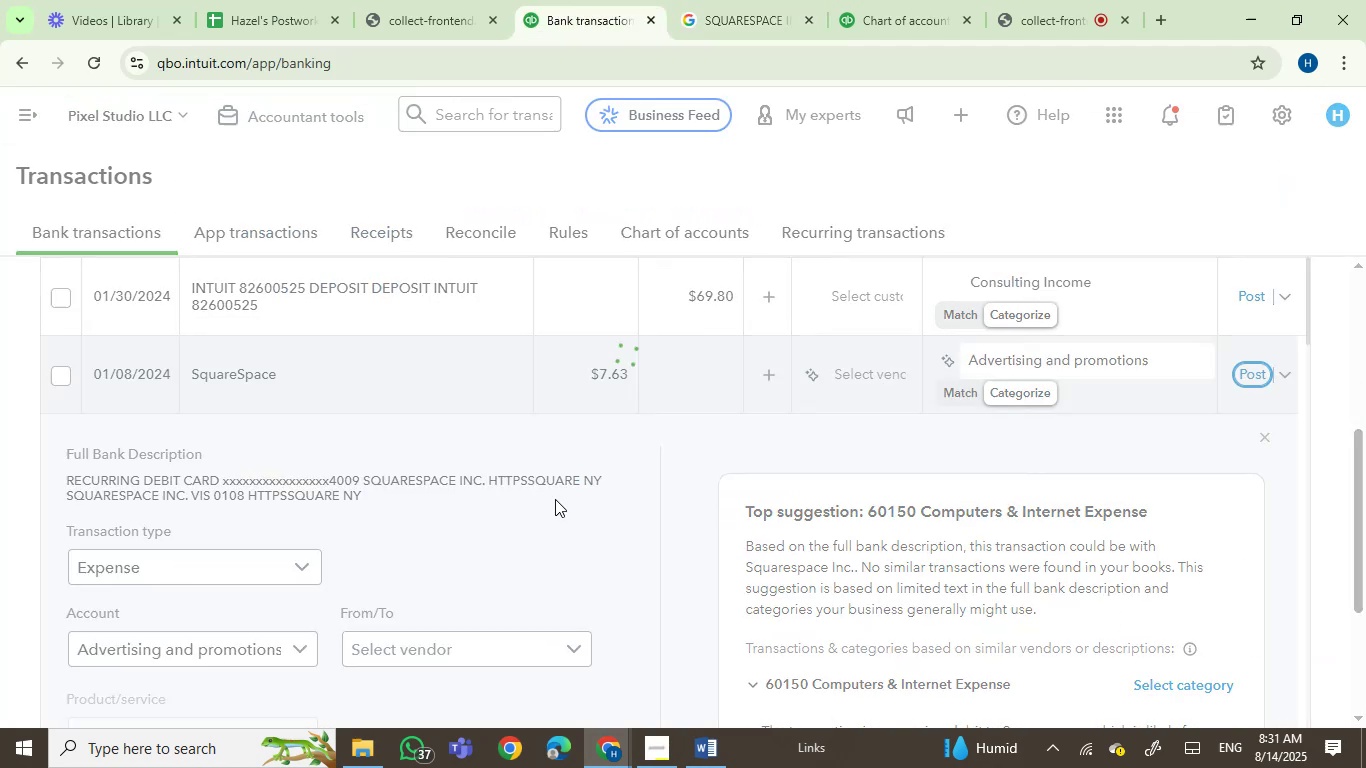 
scroll: coordinate [262, 394], scroll_direction: up, amount: 1.0
 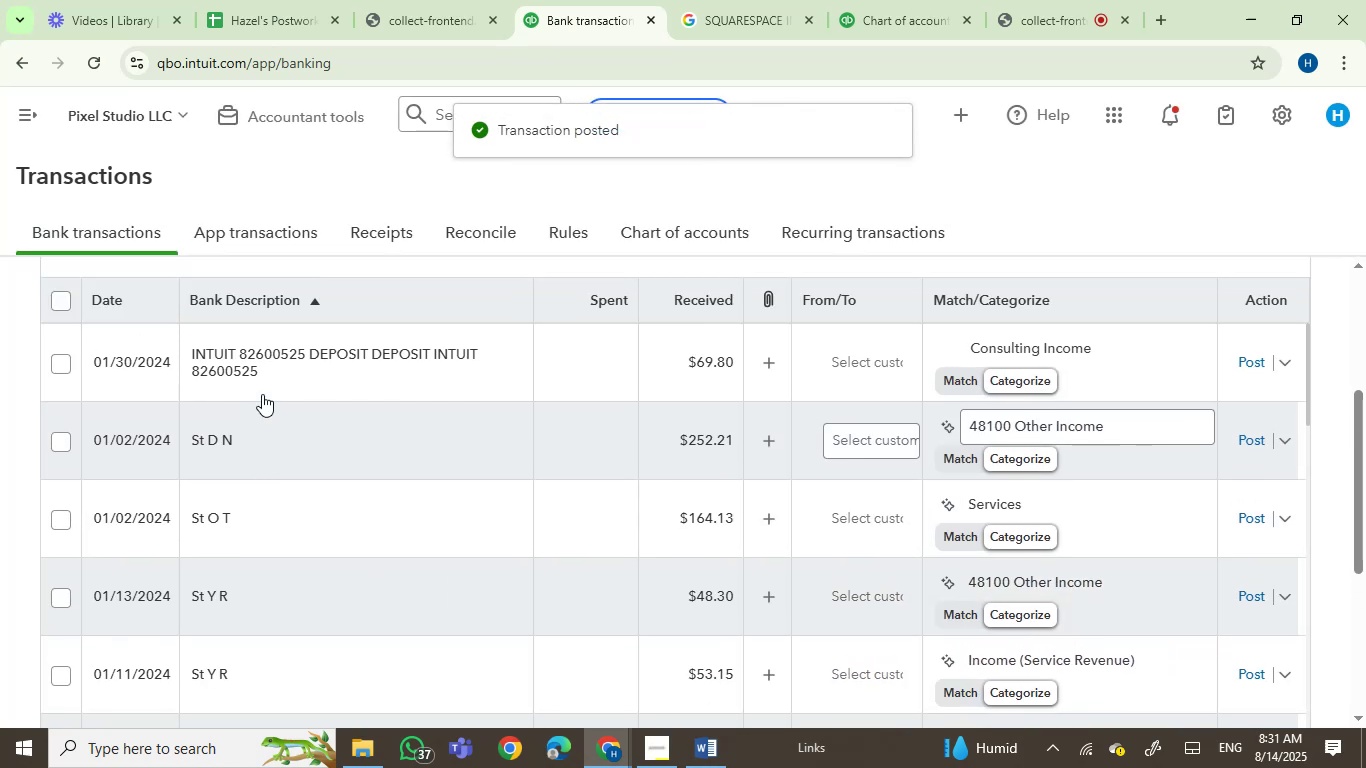 
scroll: coordinate [443, 542], scroll_direction: down, amount: 5.0
 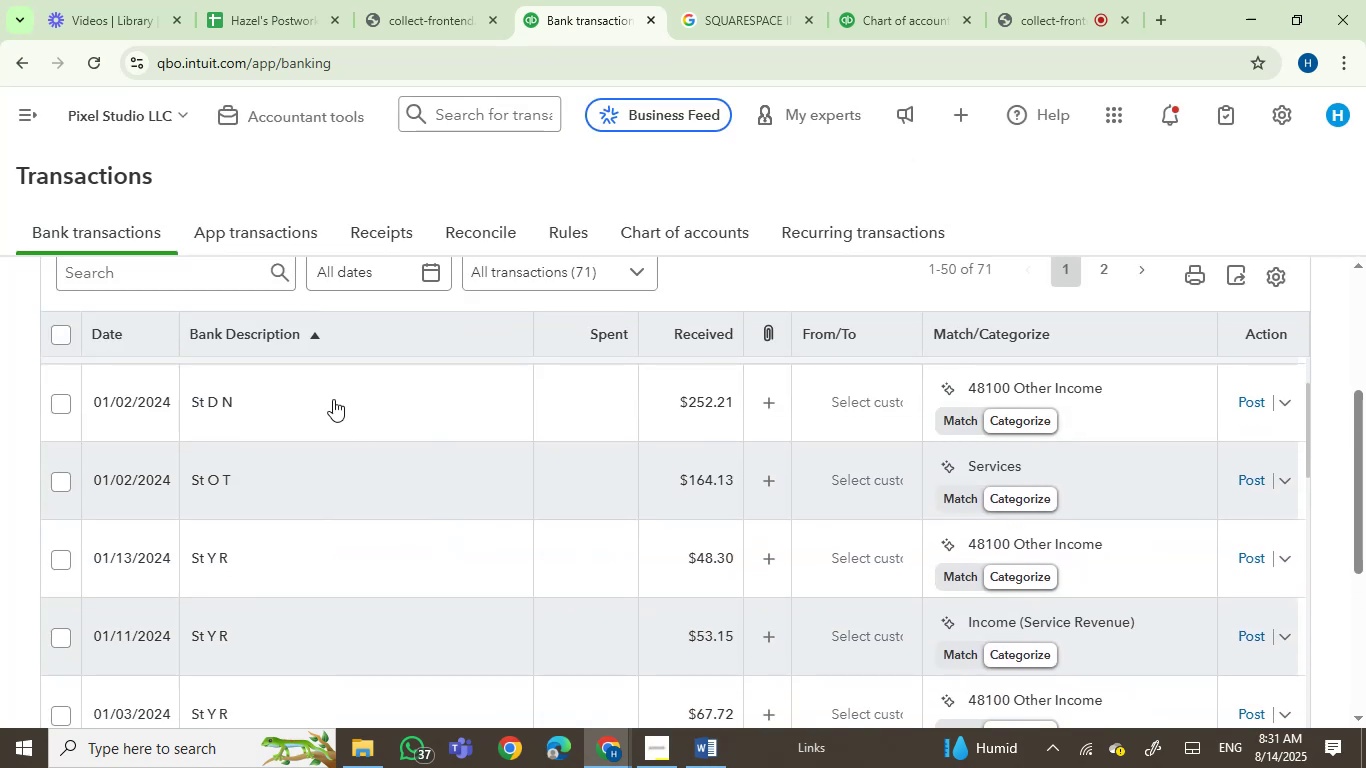 
left_click([331, 388])
 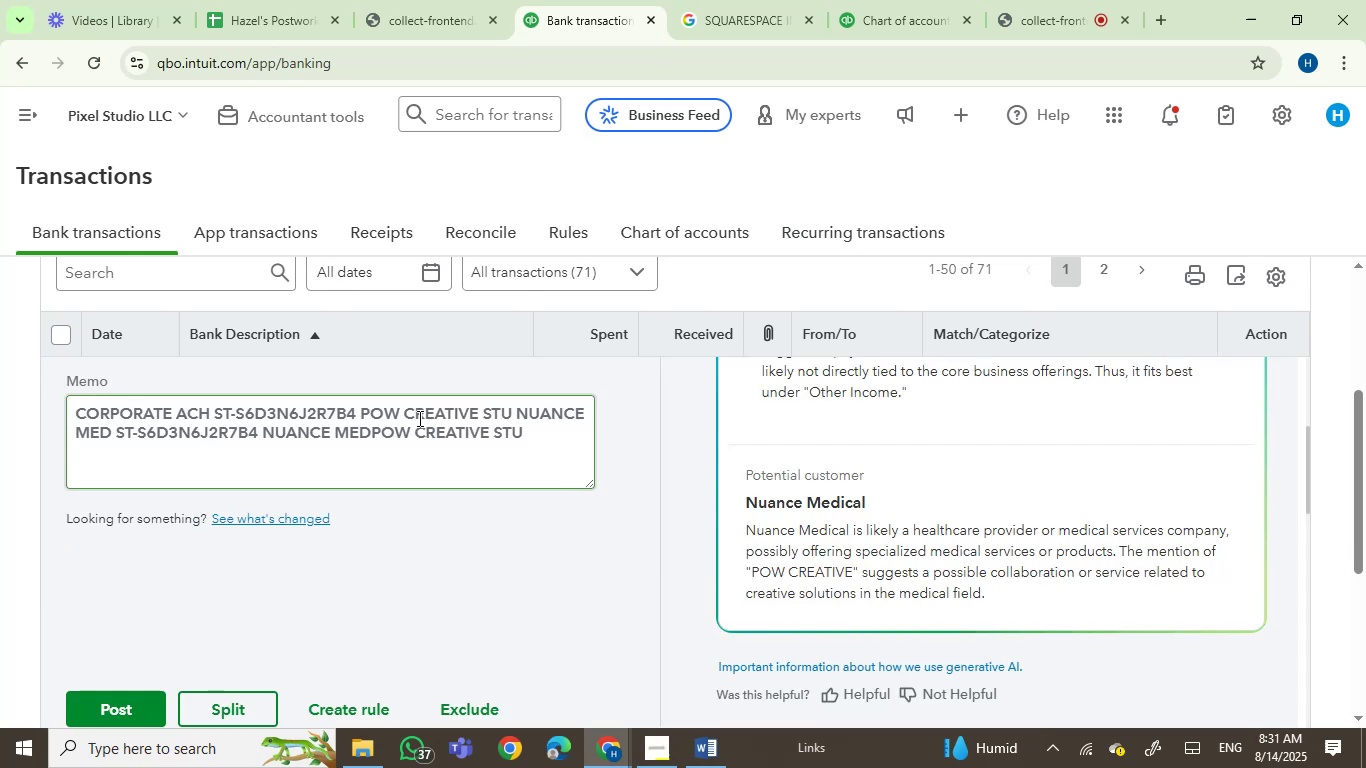 
scroll: coordinate [305, 568], scroll_direction: up, amount: 6.0
 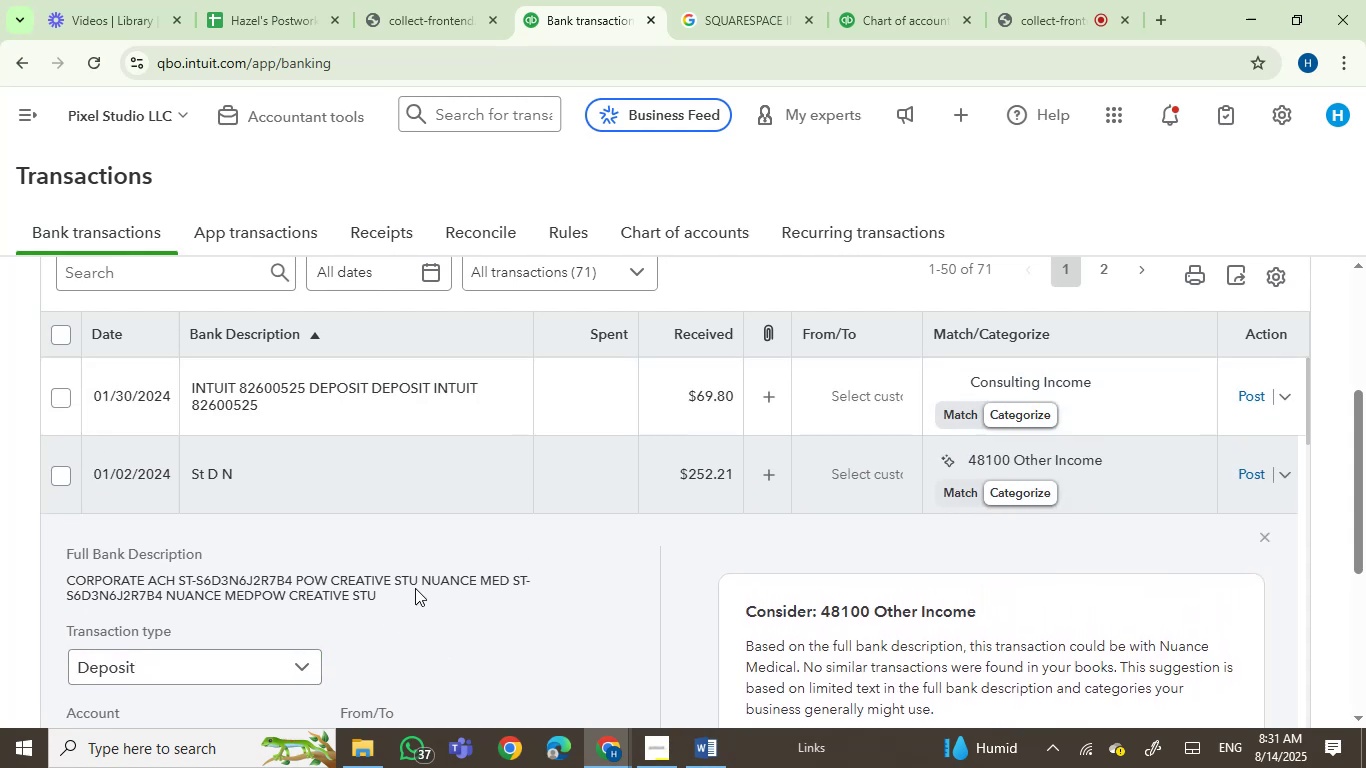 
left_click_drag(start_coordinate=[423, 576], to_coordinate=[529, 581])
 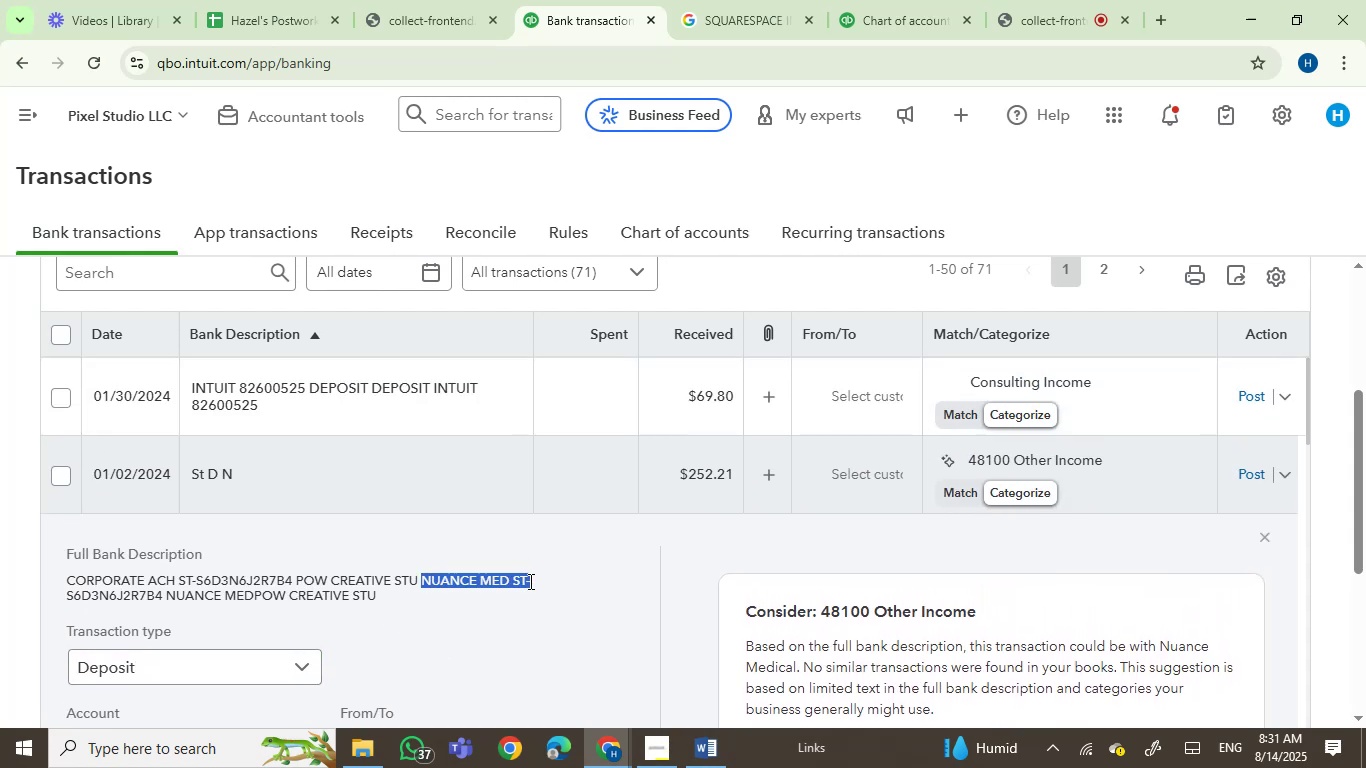 
key(Control+C)
 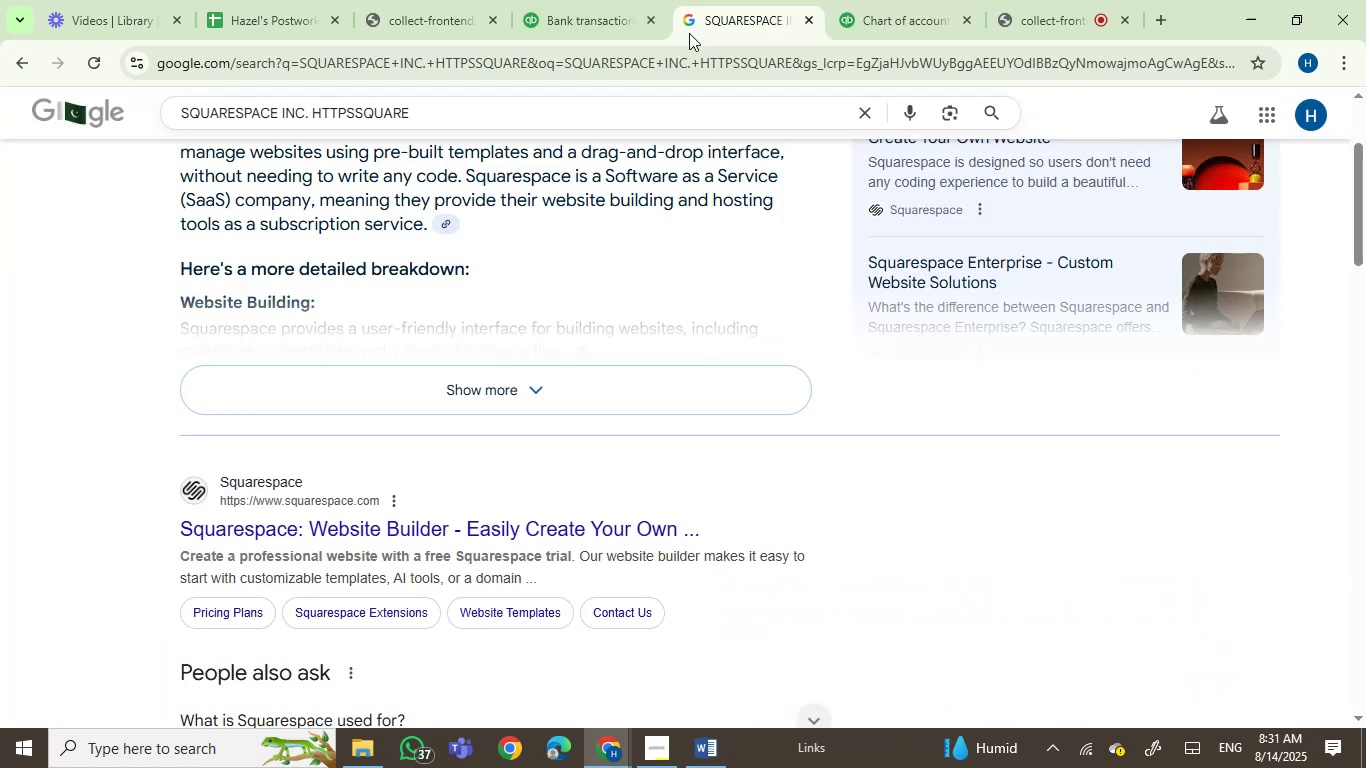 
key(Control+ControlLeft)
 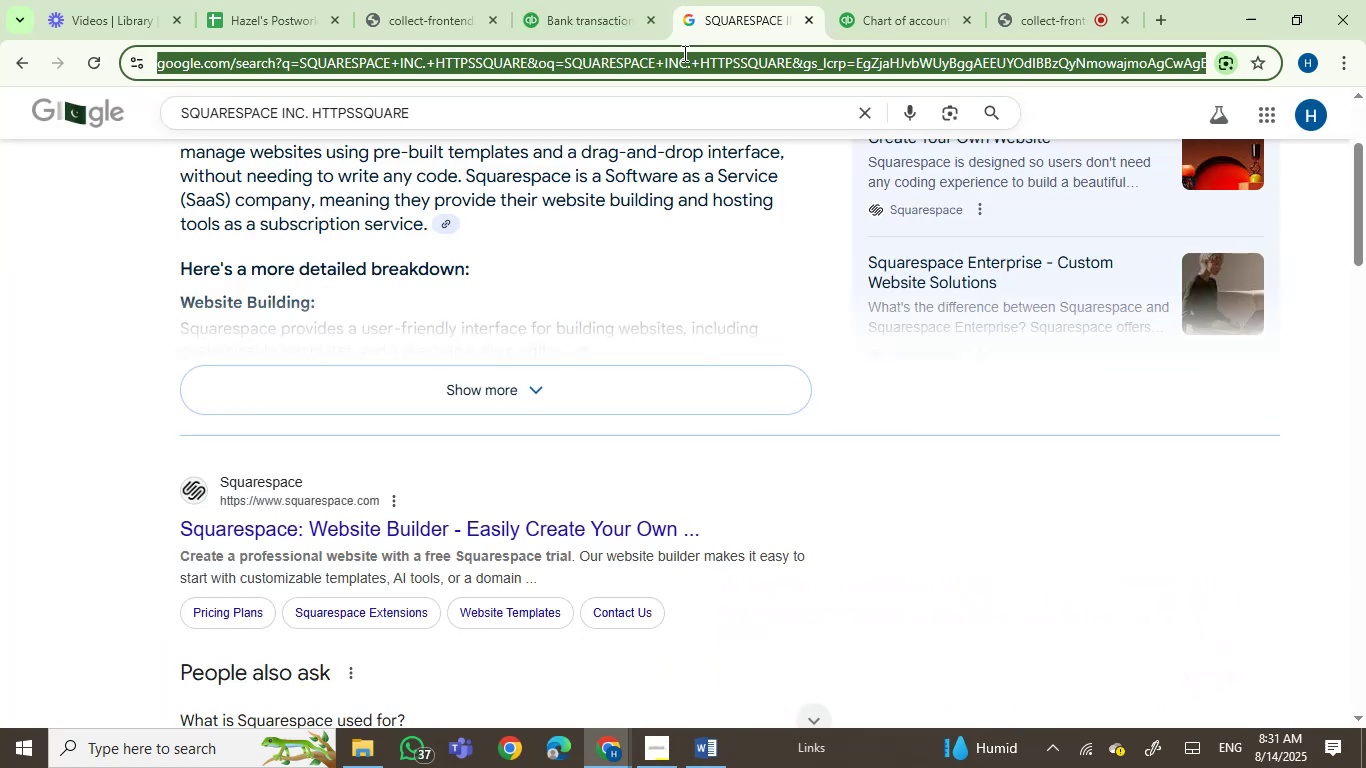 
key(Control+V)
 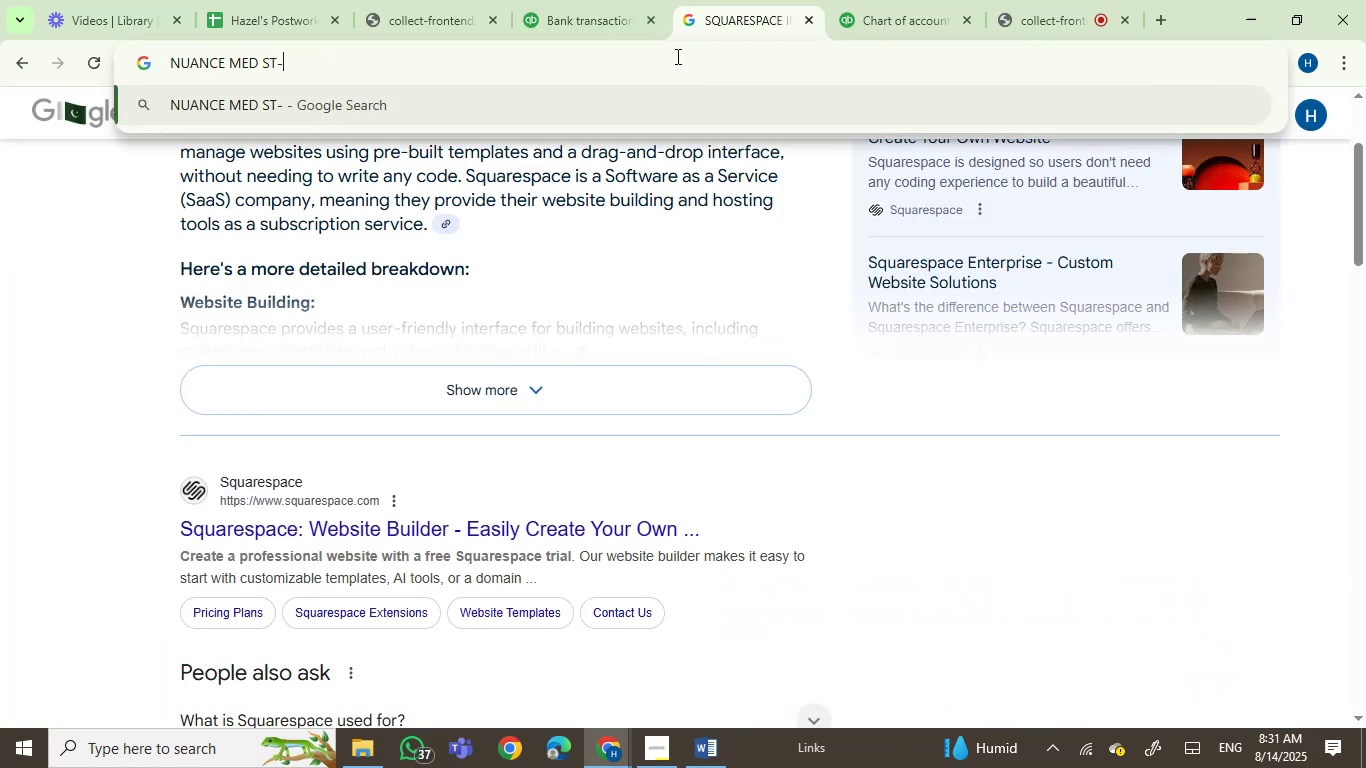 
key(Enter)
 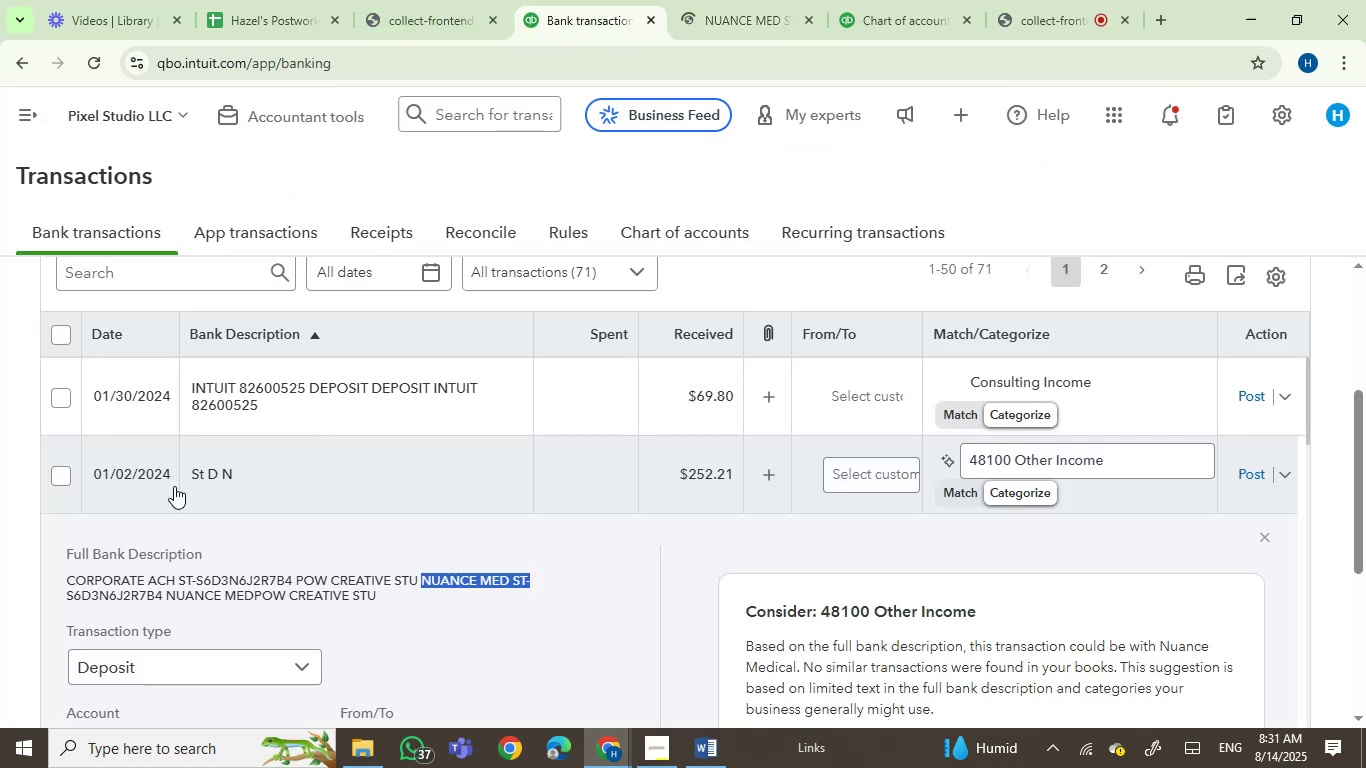 
left_click([51, 475])
 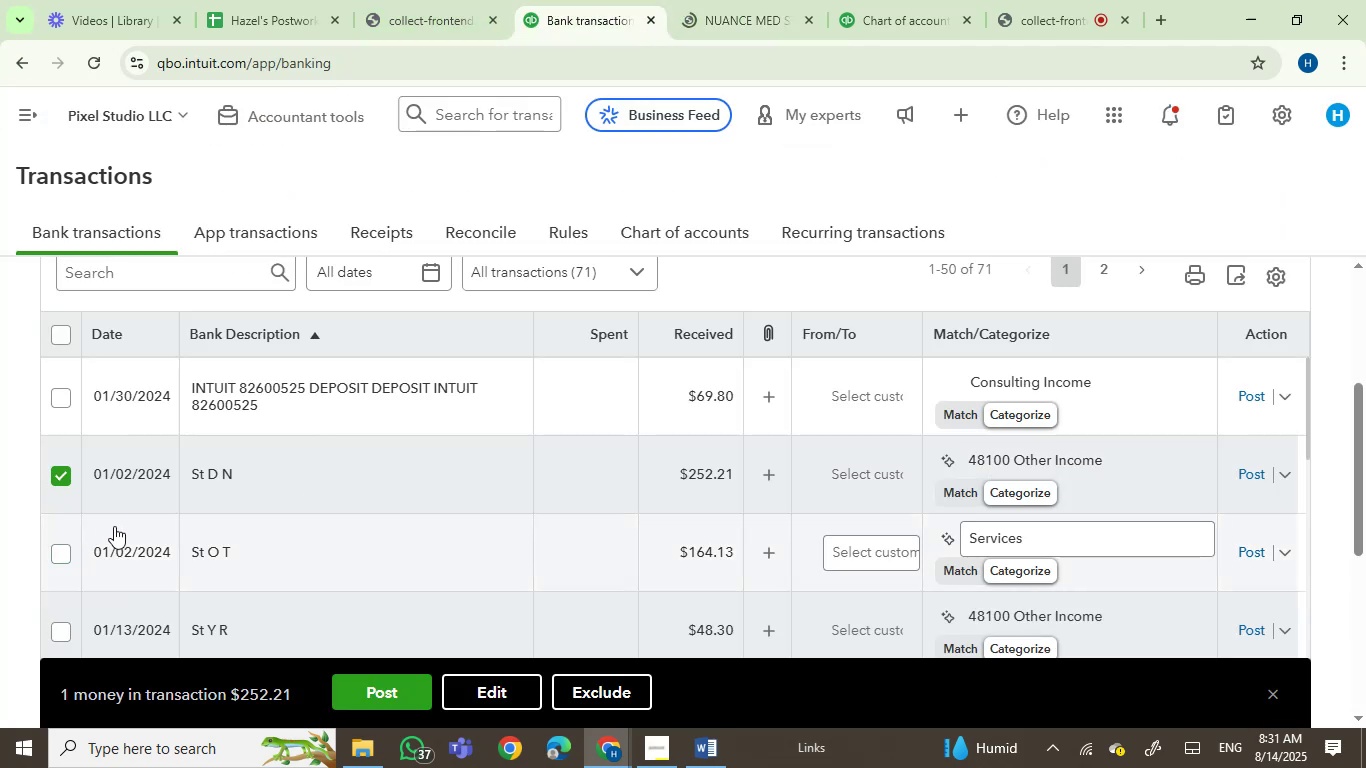 
mouse_move([191, 556])
 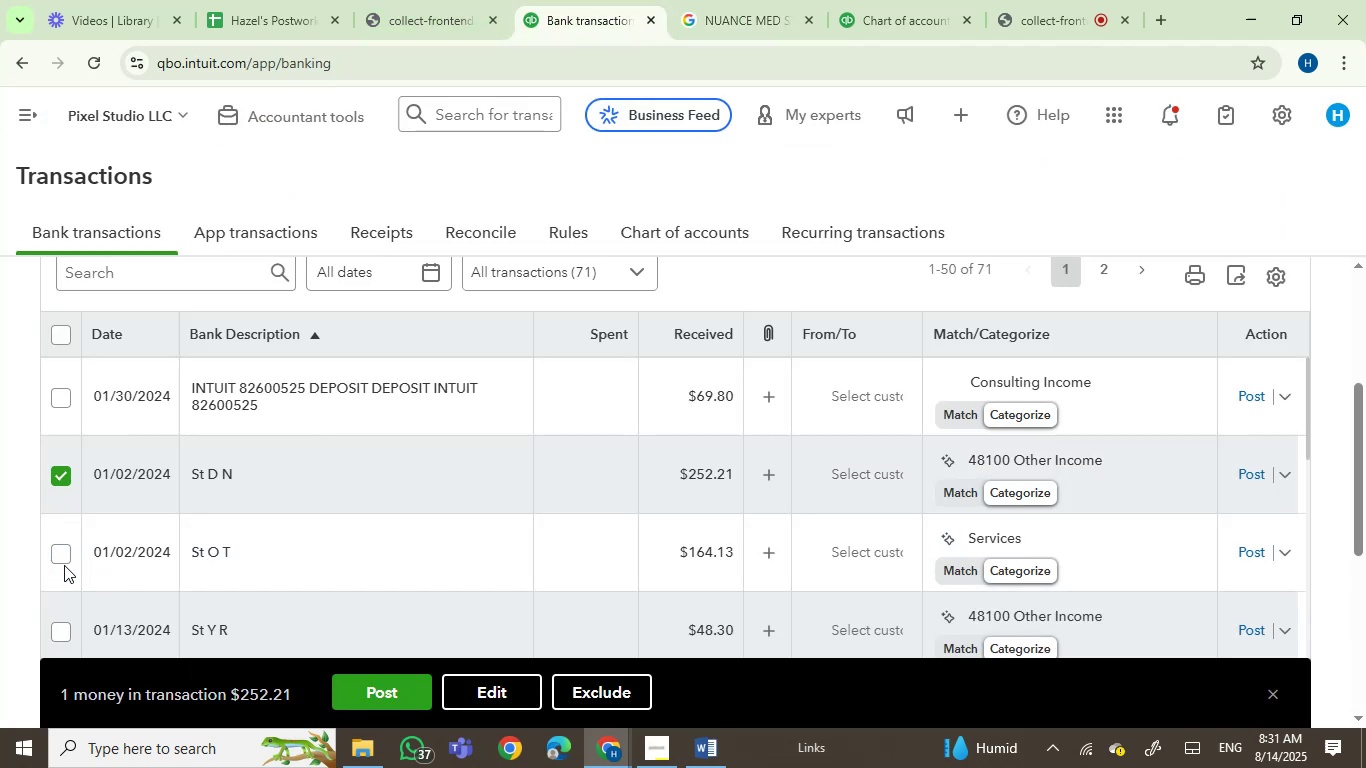 
left_click([60, 554])
 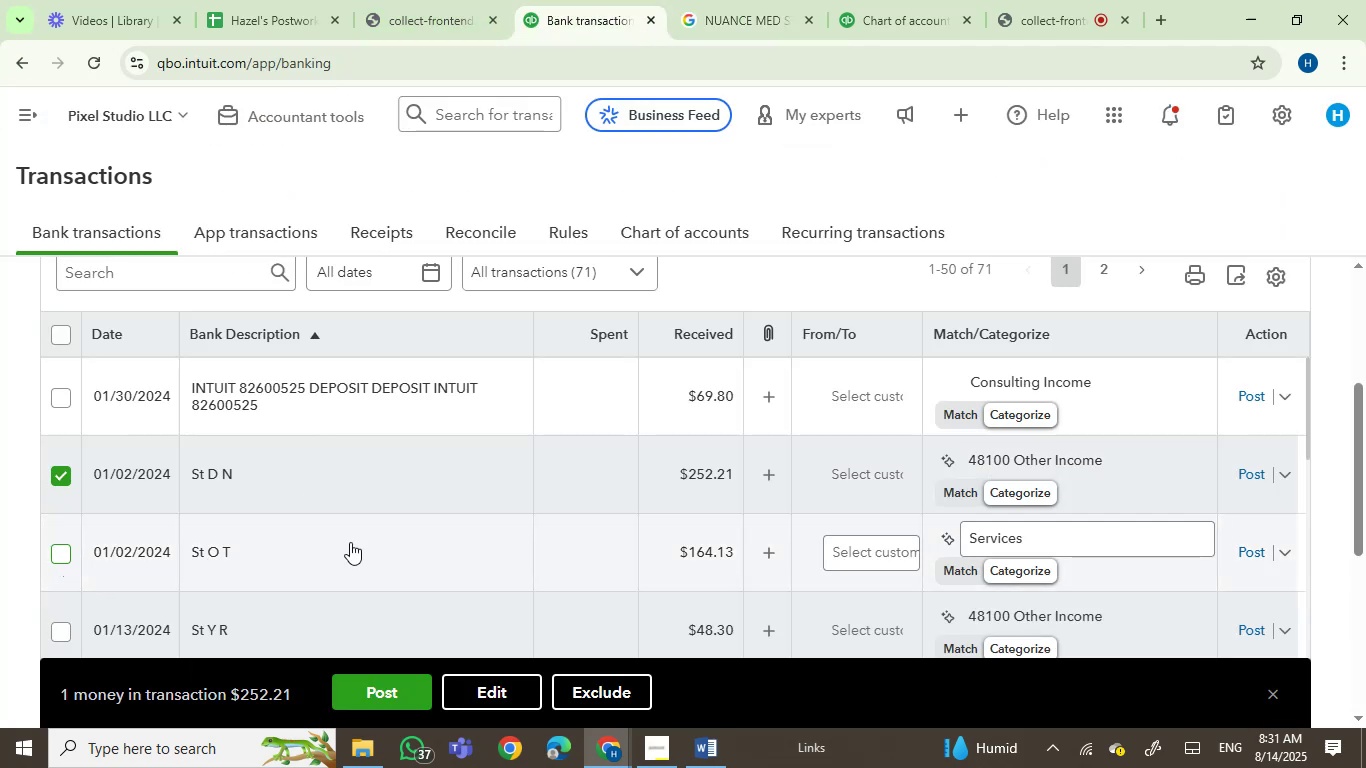 
scroll: coordinate [397, 539], scroll_direction: down, amount: 2.0
 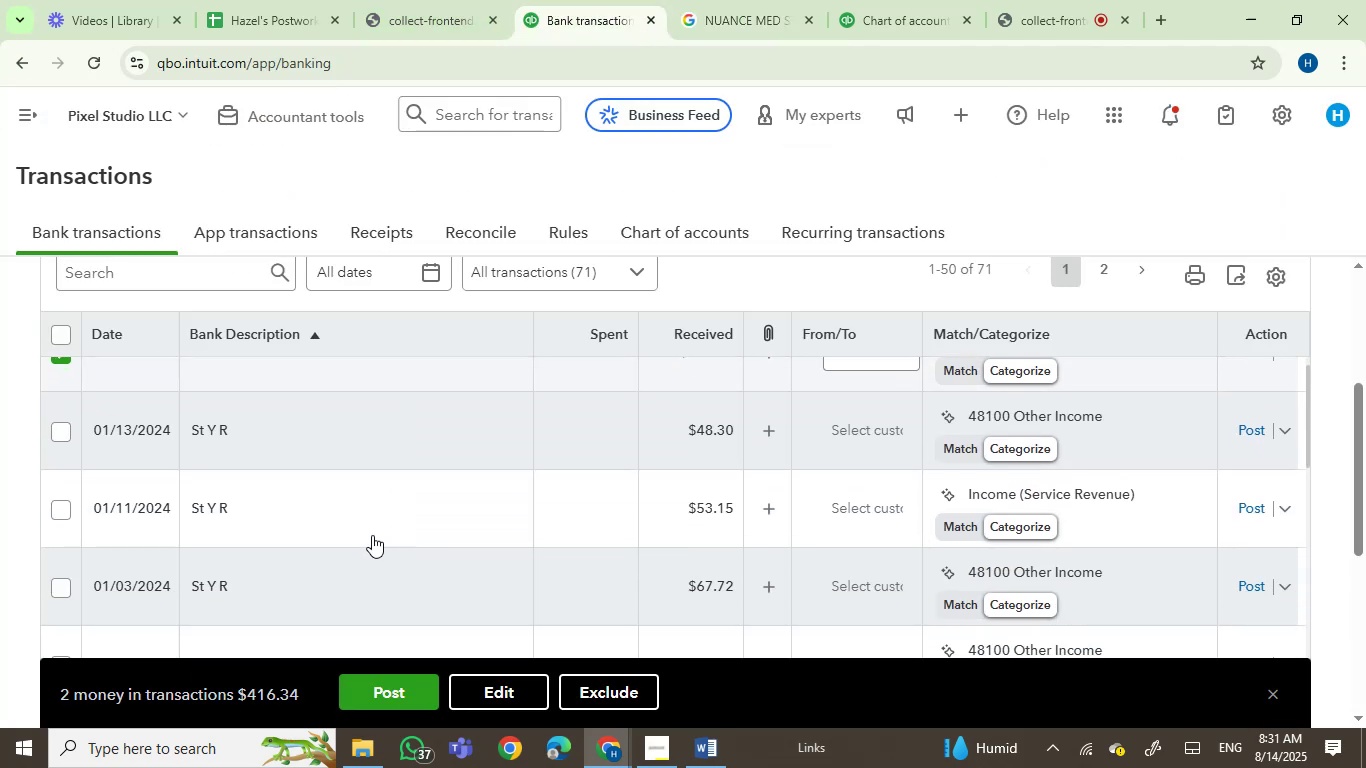 
mouse_move([190, 433])
 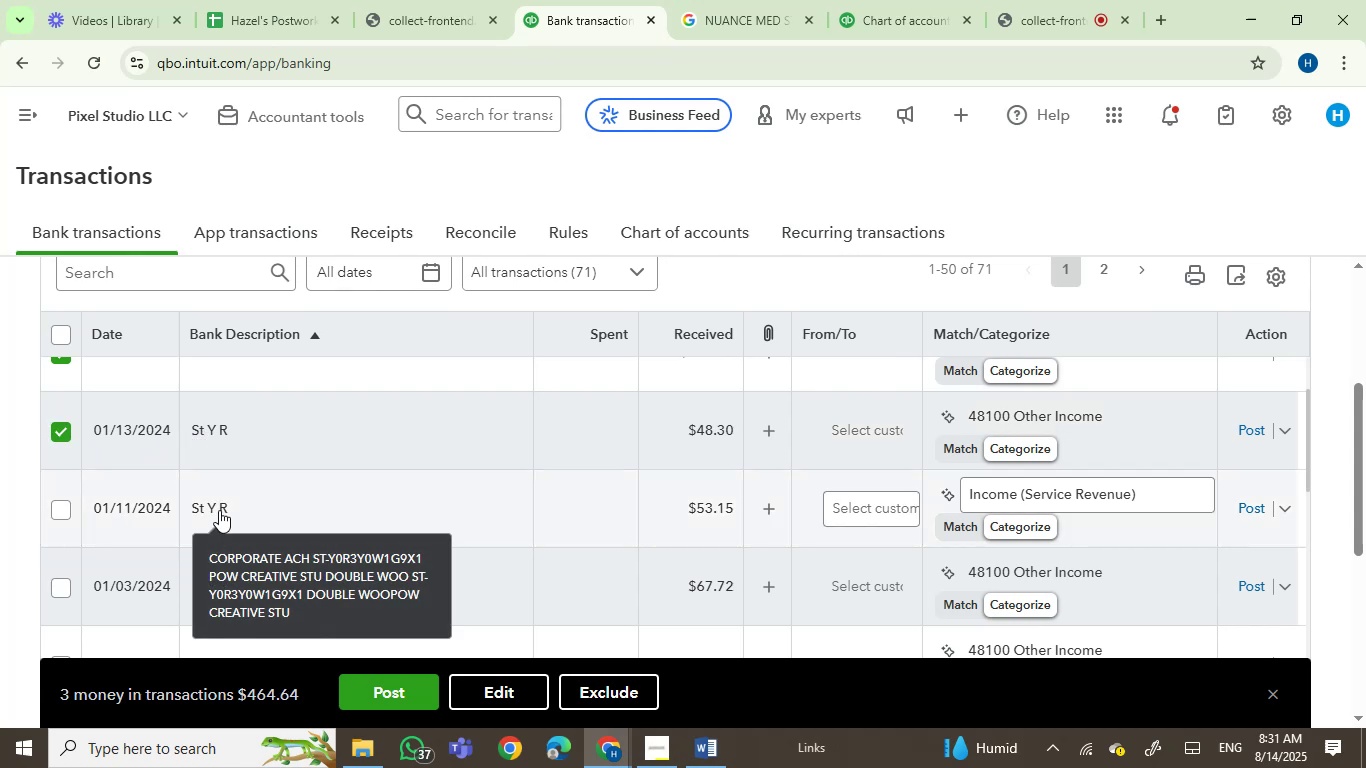 
left_click([48, 506])
 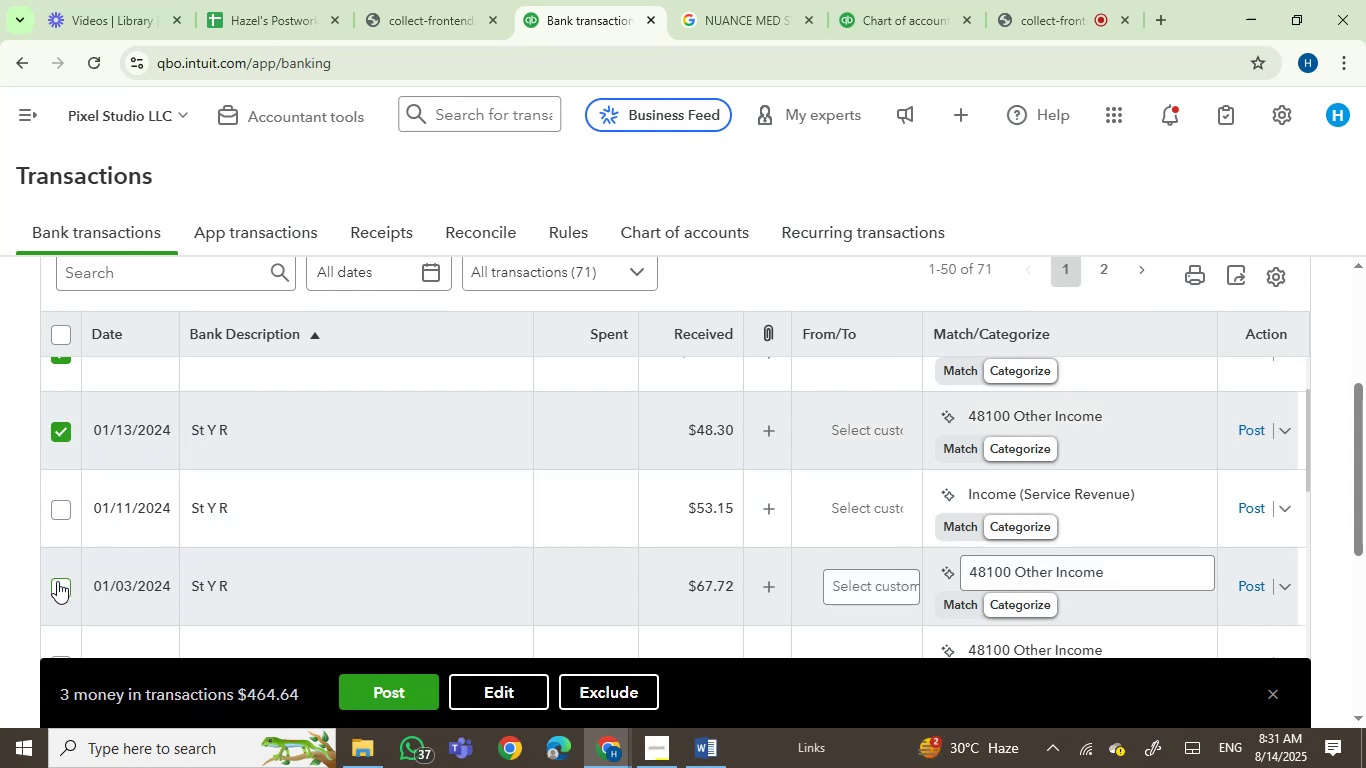 
left_click([57, 514])
 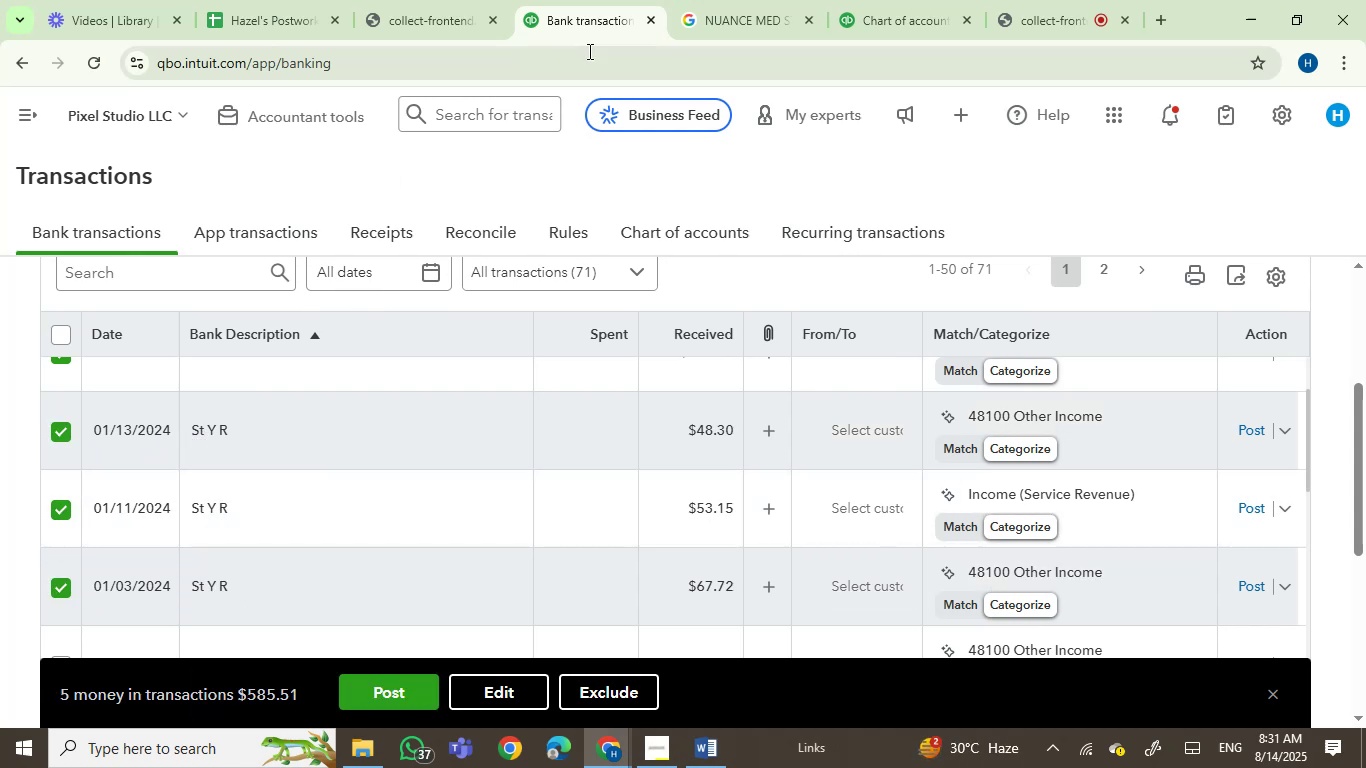 
left_click([699, 13])
 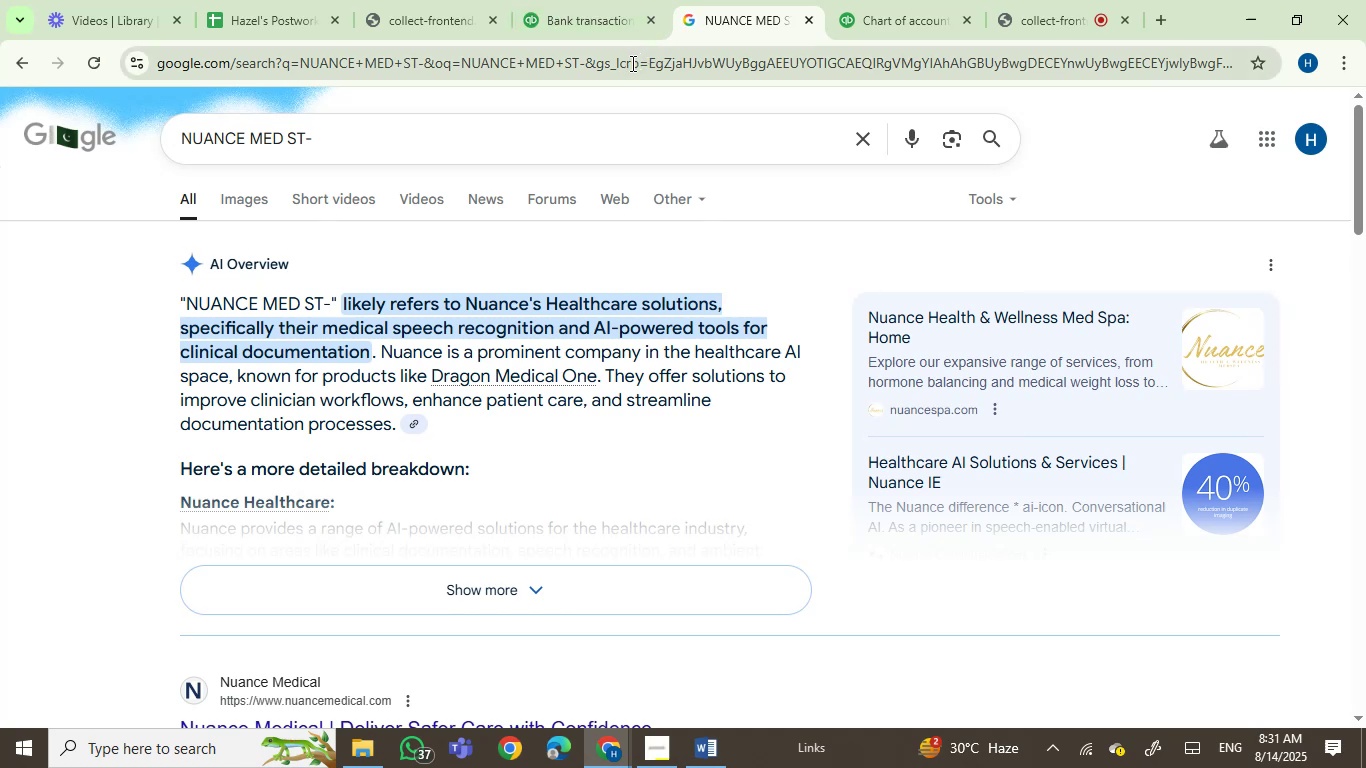 
left_click([567, 25])
 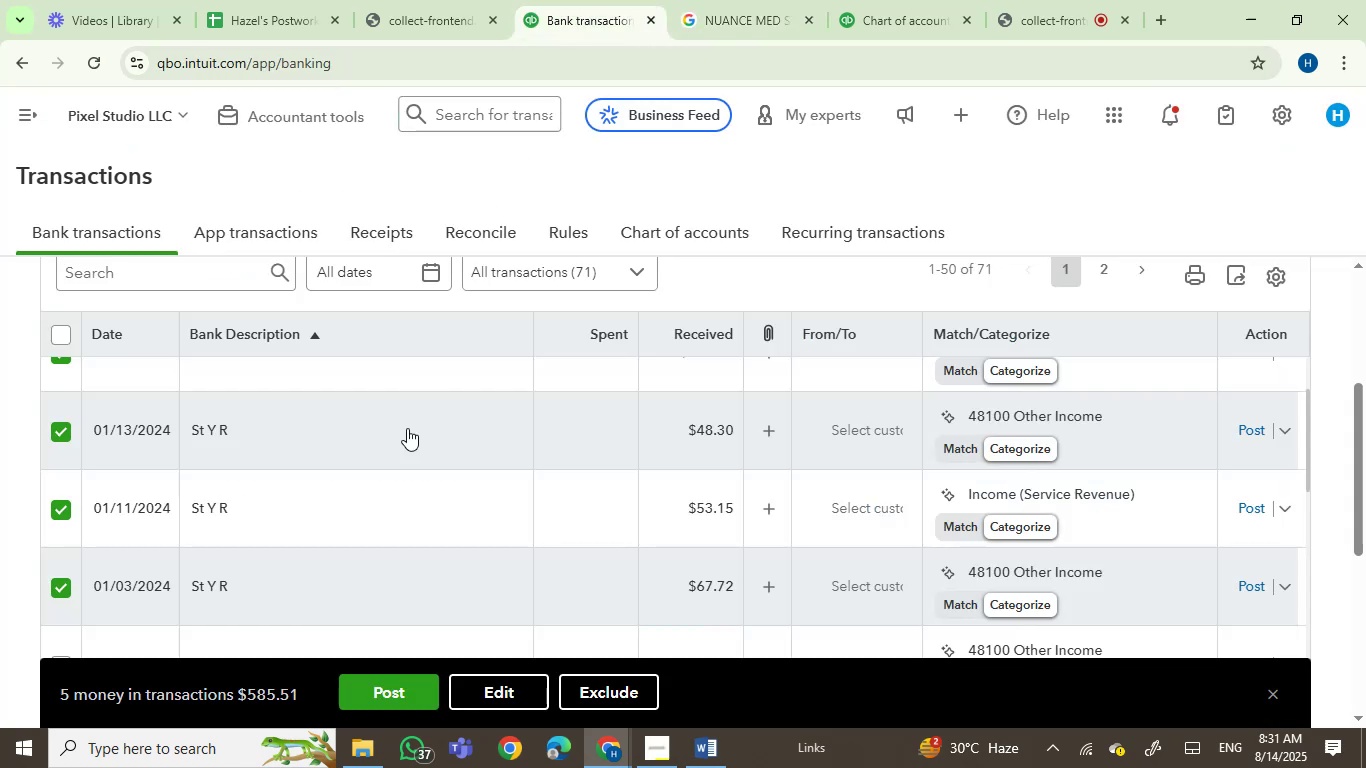 
scroll: coordinate [393, 503], scroll_direction: down, amount: 2.0
 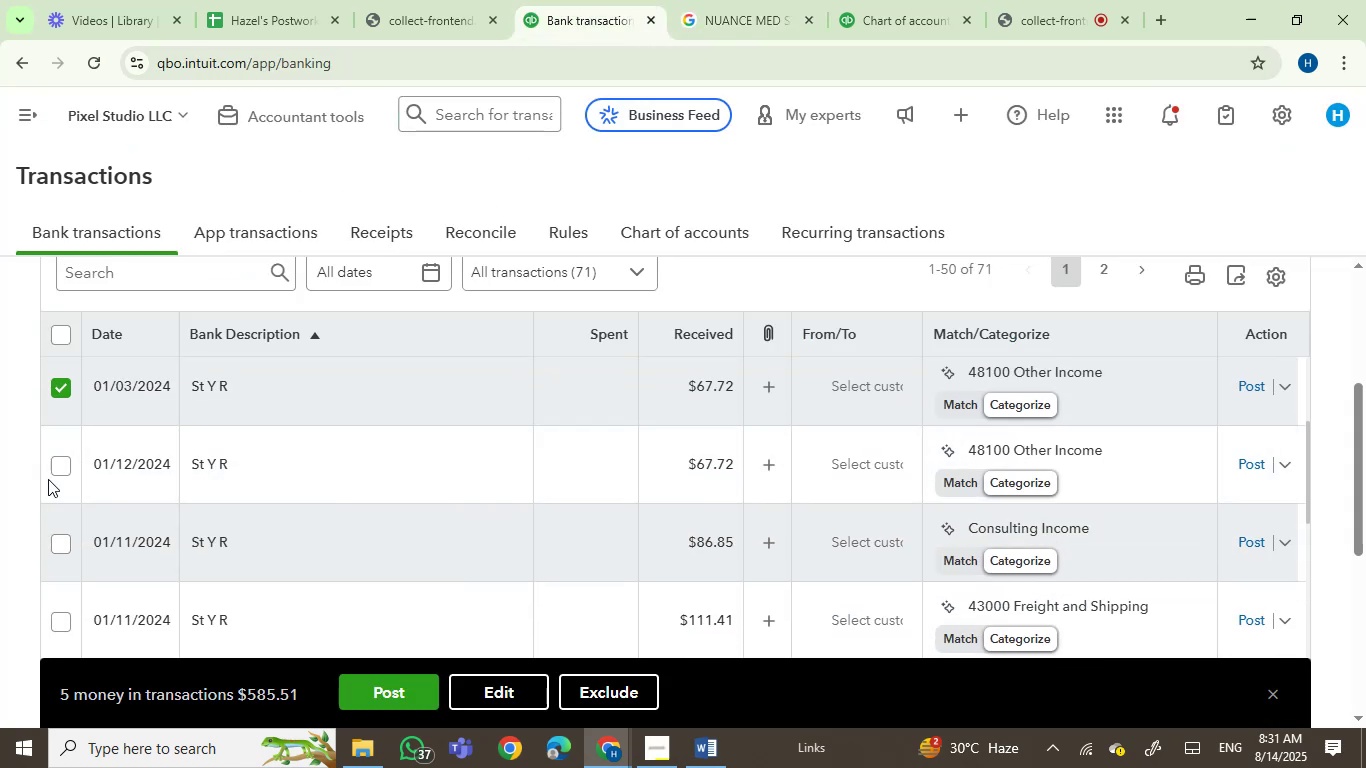 
left_click([51, 463])
 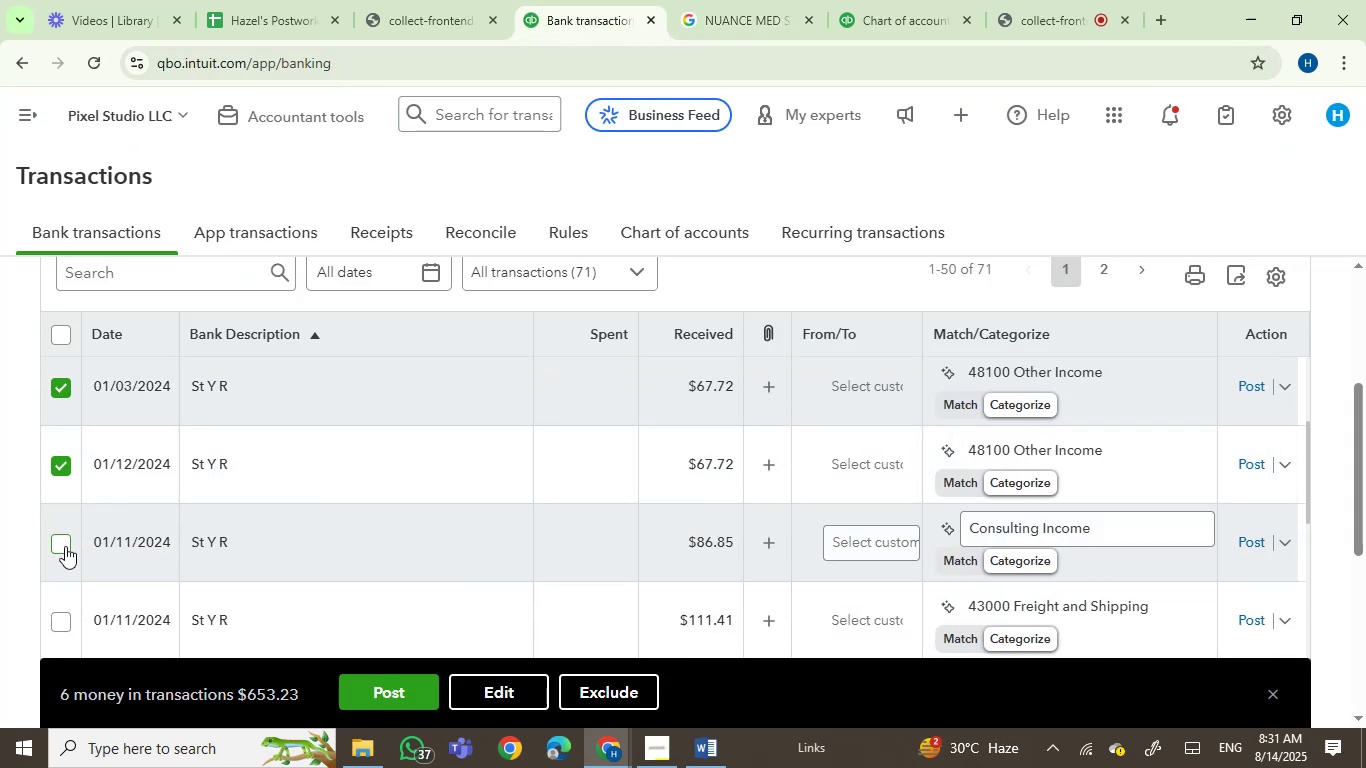 
left_click([65, 546])
 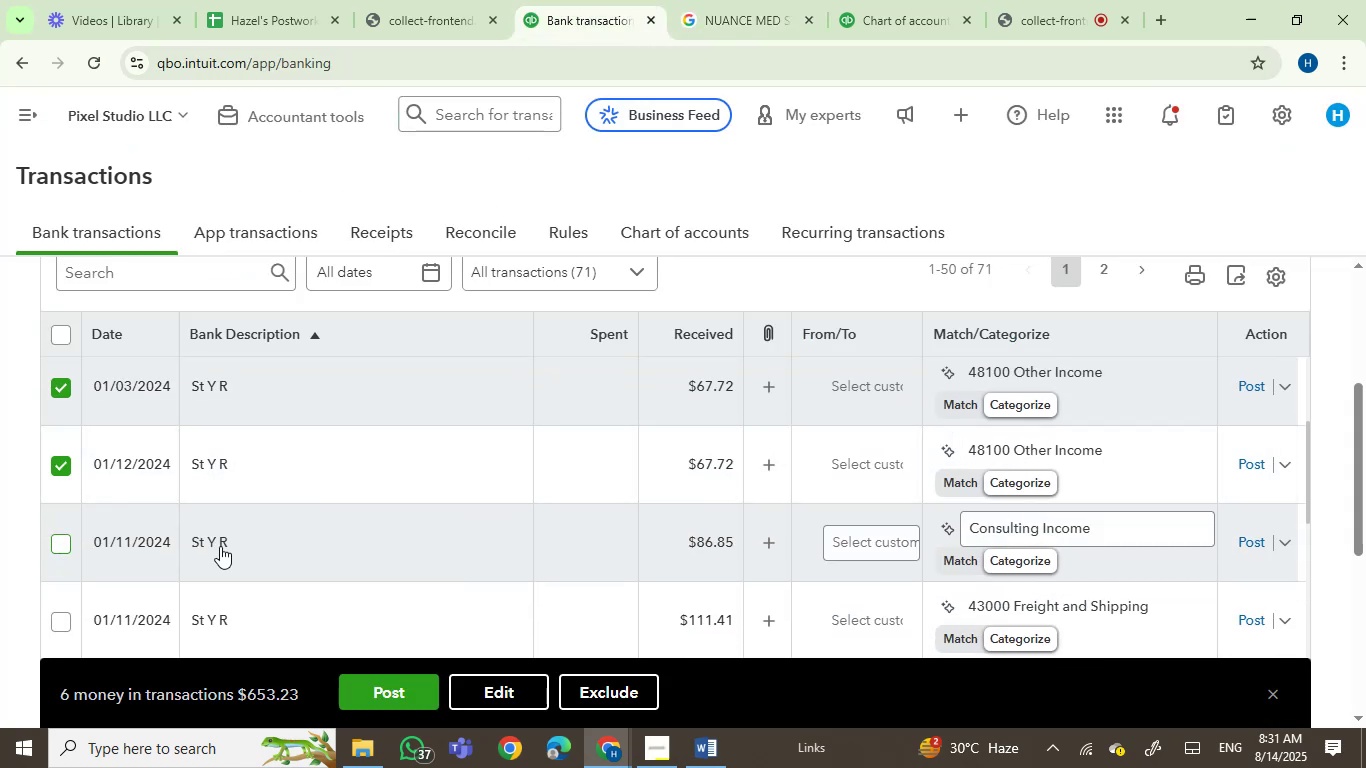 
scroll: coordinate [287, 546], scroll_direction: down, amount: 2.0
 